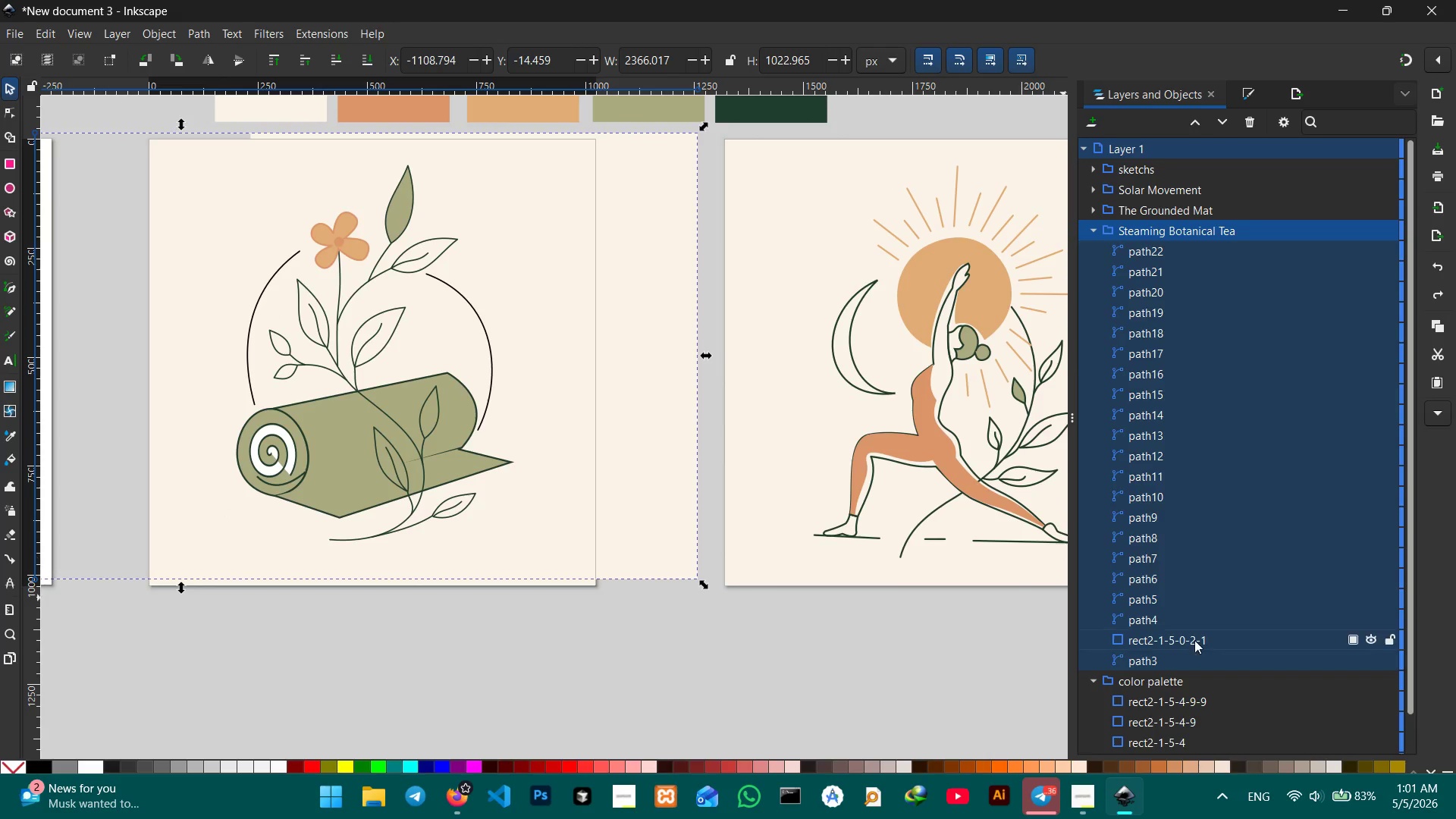 
left_click([1194, 641])
 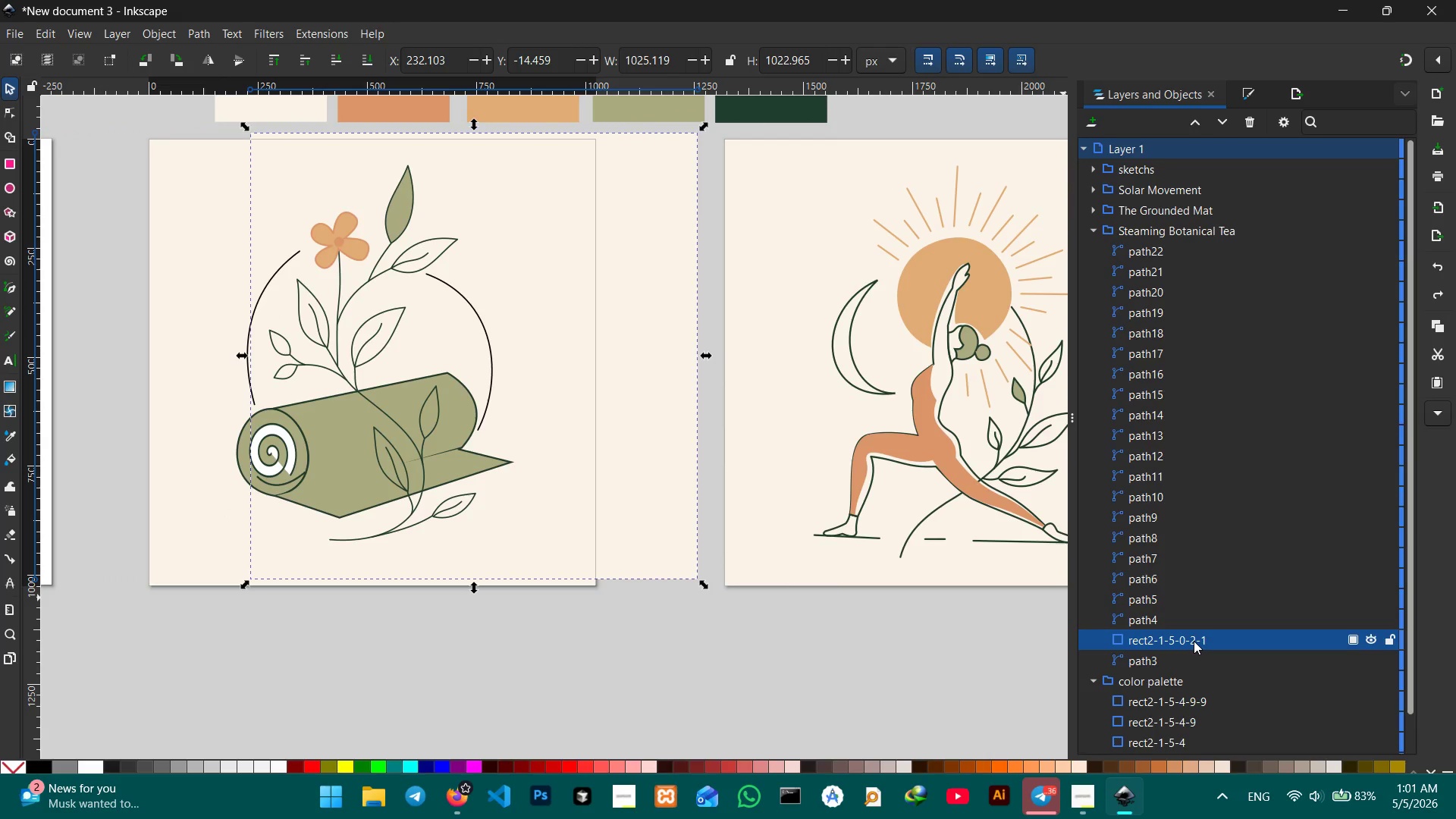 
key(Control+X)
 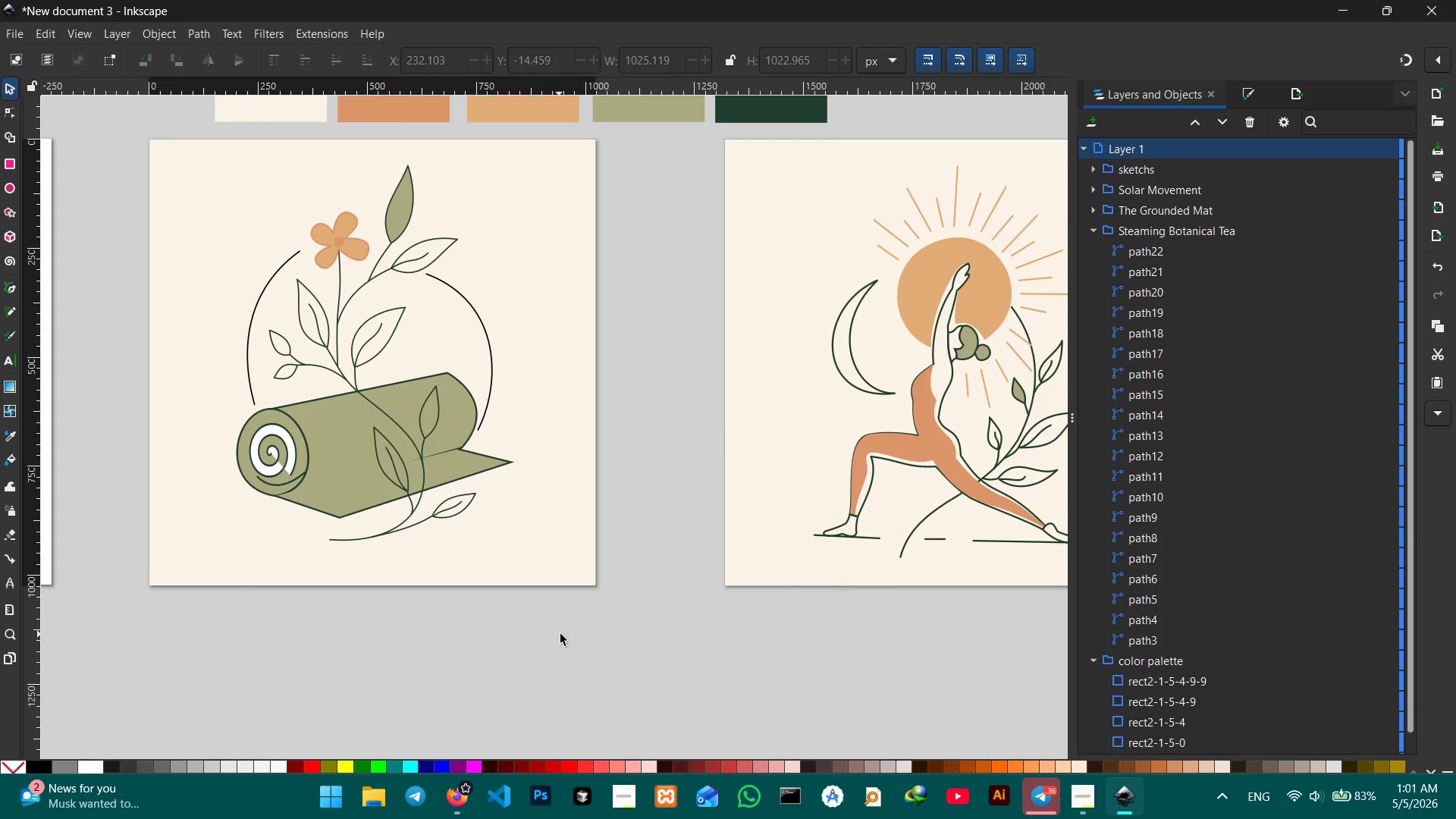 
hold_key(key=Space, duration=0.97)
 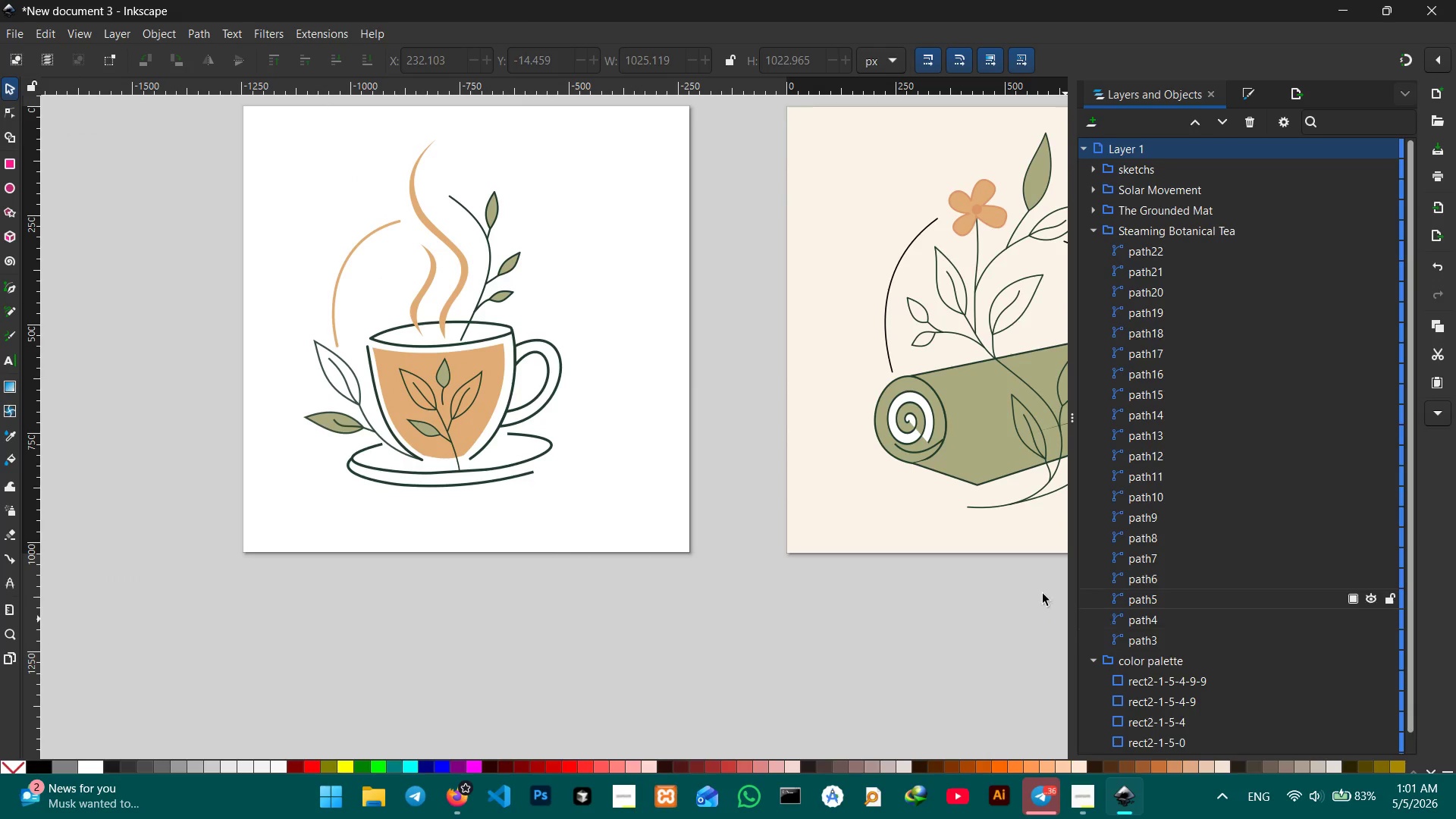 
left_click_drag(start_coordinate=[419, 653], to_coordinate=[1056, 625])
 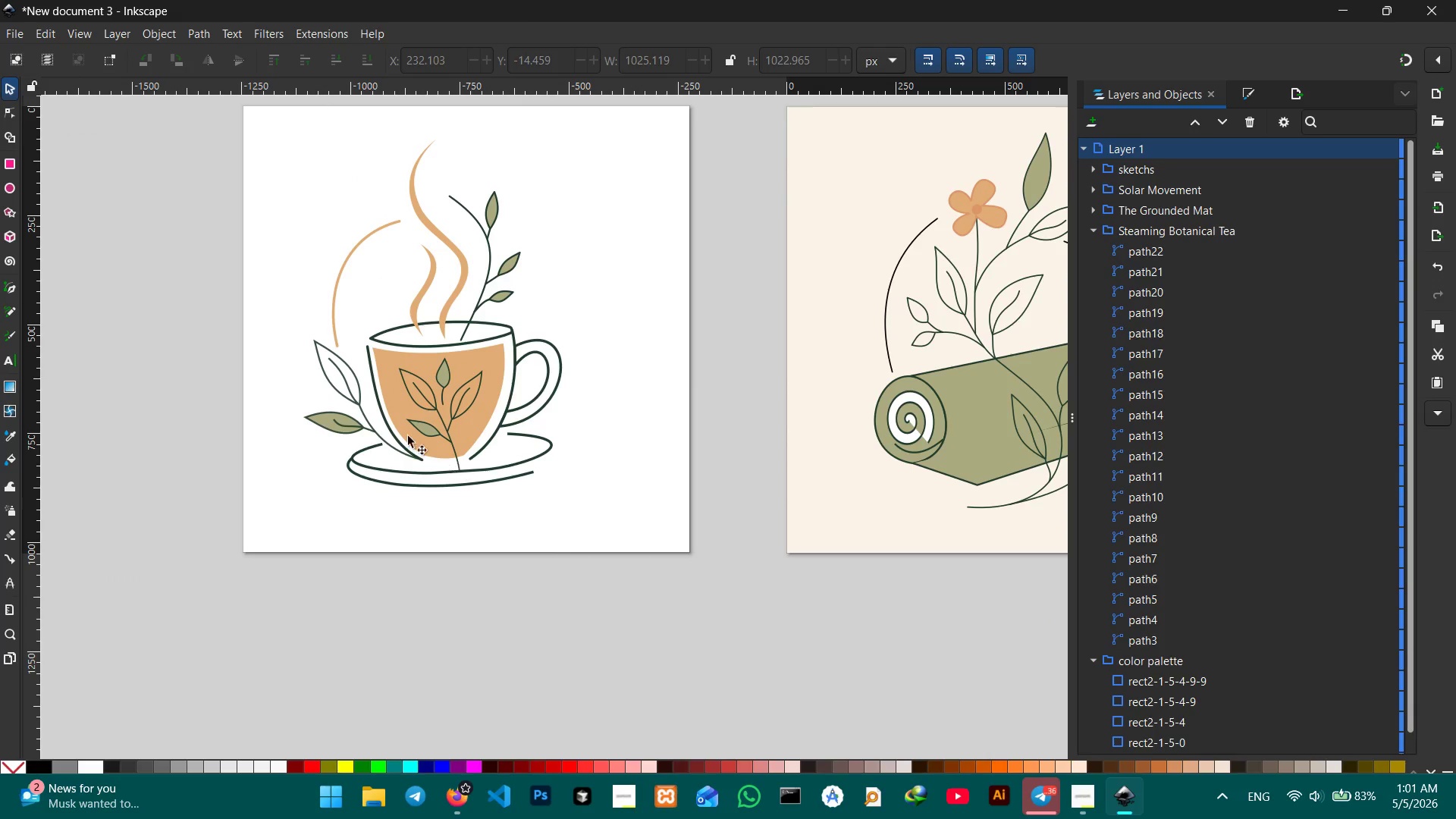 
left_click([416, 526])
 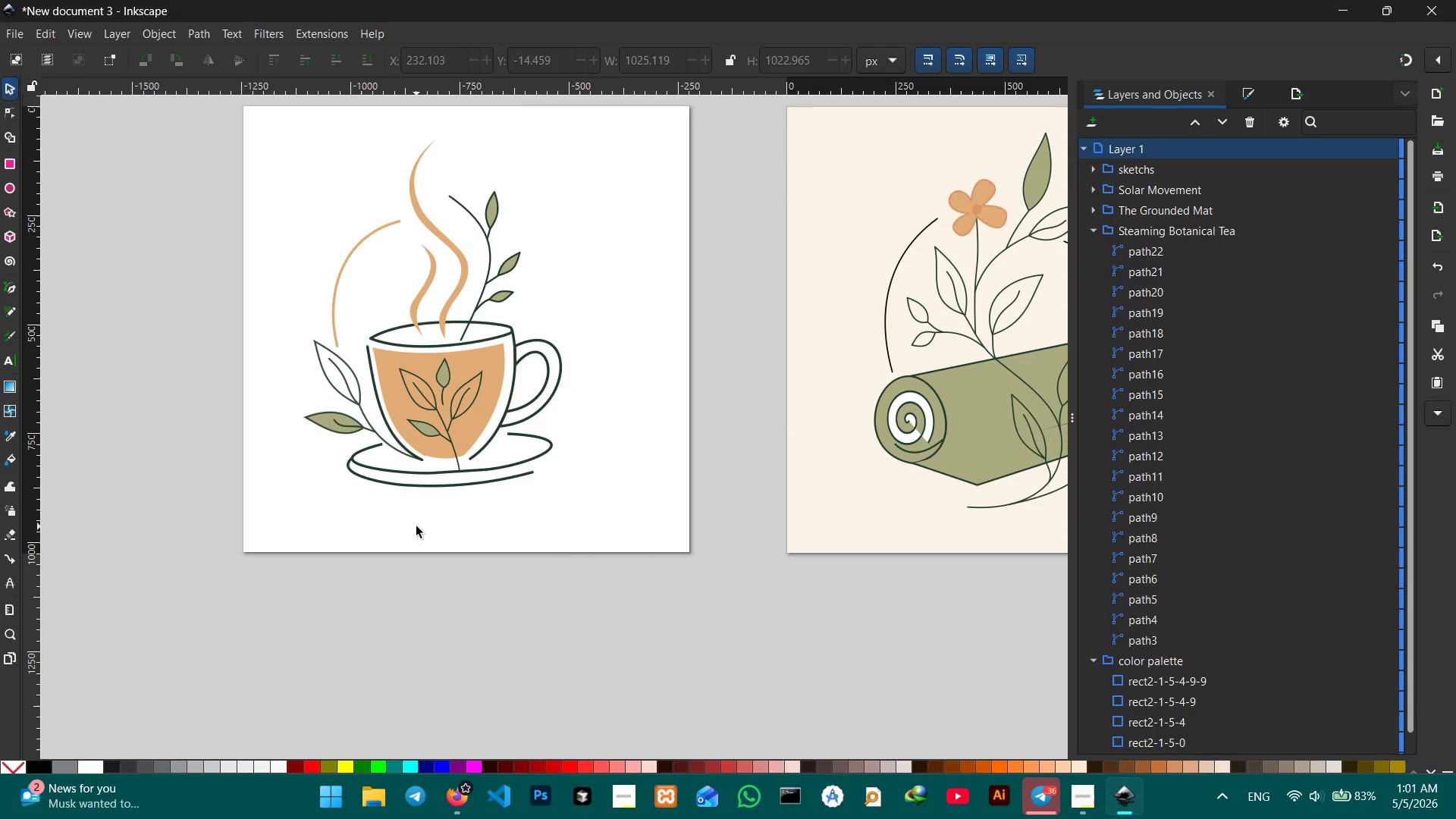 
key(Control+V)
 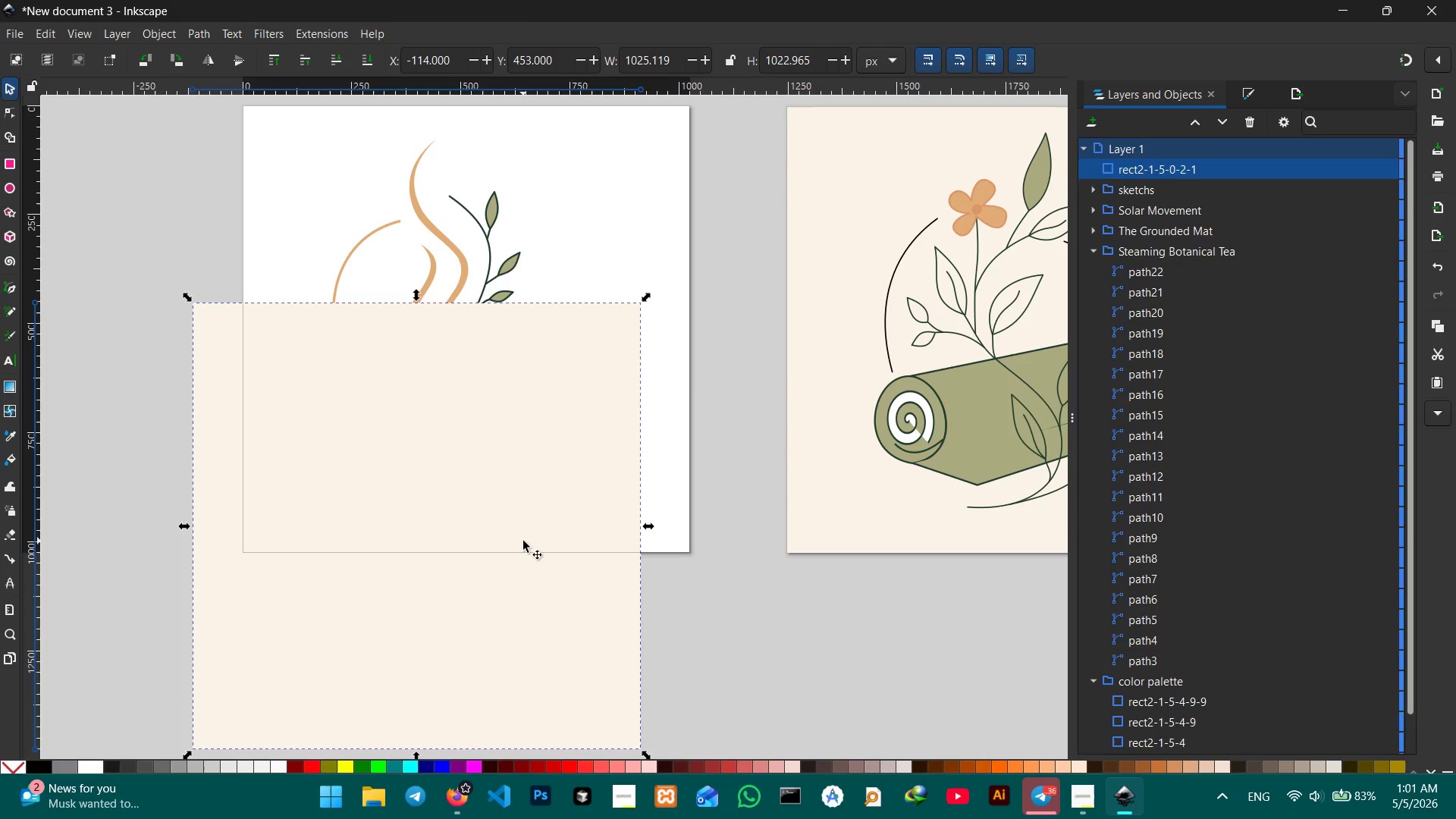 
scroll: coordinate [523, 541], scroll_direction: up, amount: 2.0
 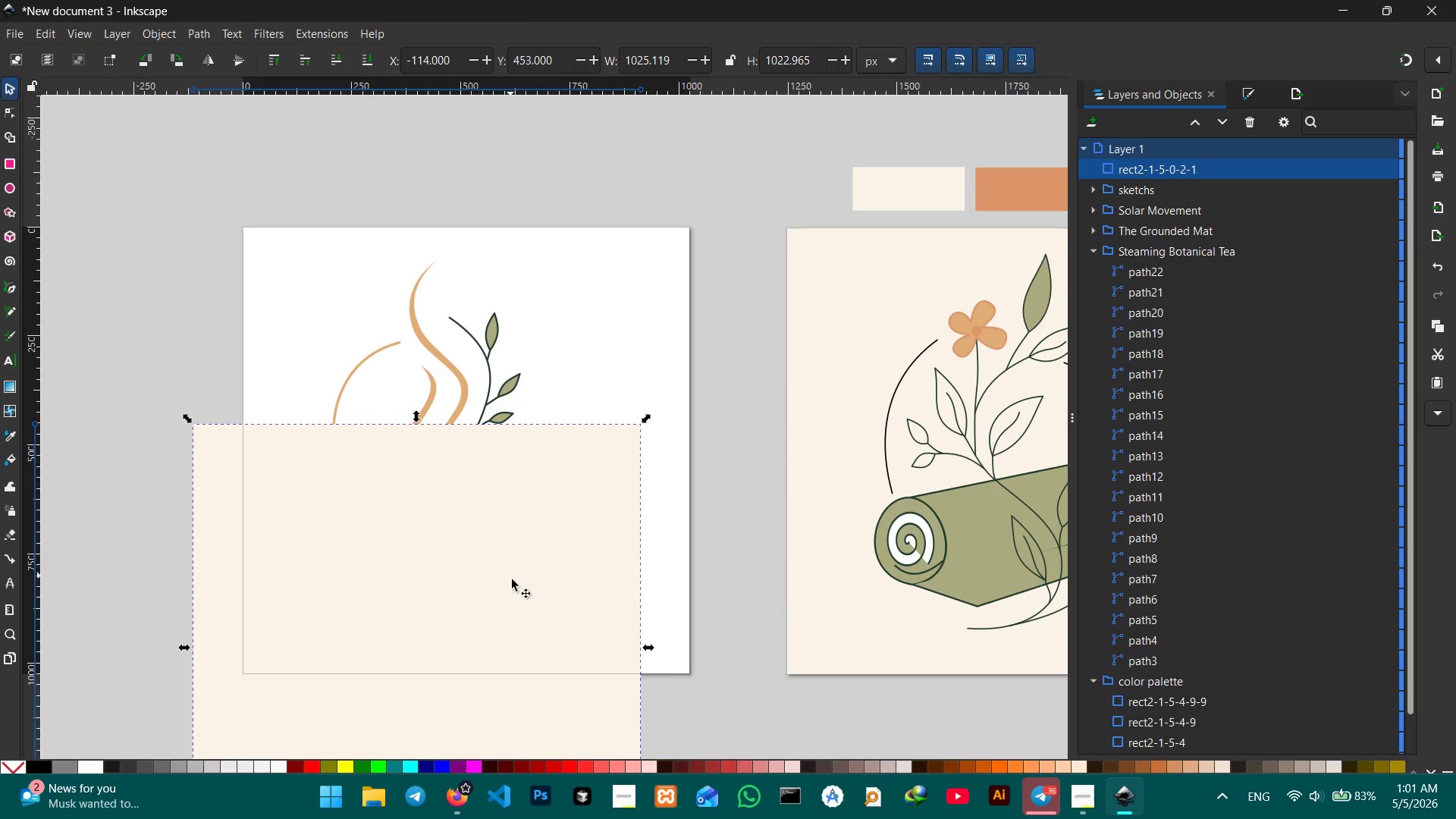 
left_click_drag(start_coordinate=[513, 582], to_coordinate=[563, 380])
 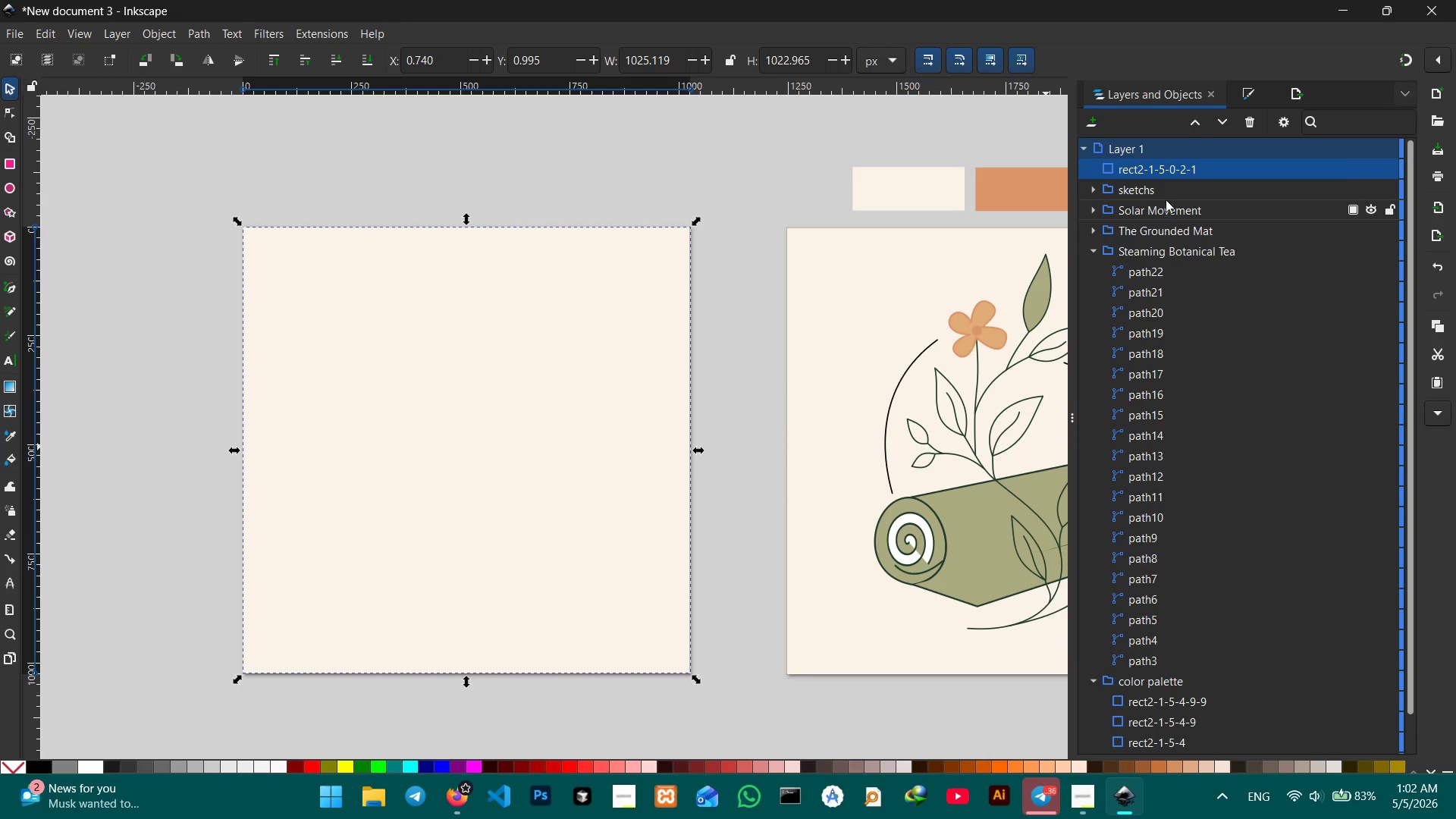 
left_click_drag(start_coordinate=[1188, 168], to_coordinate=[1196, 651])
 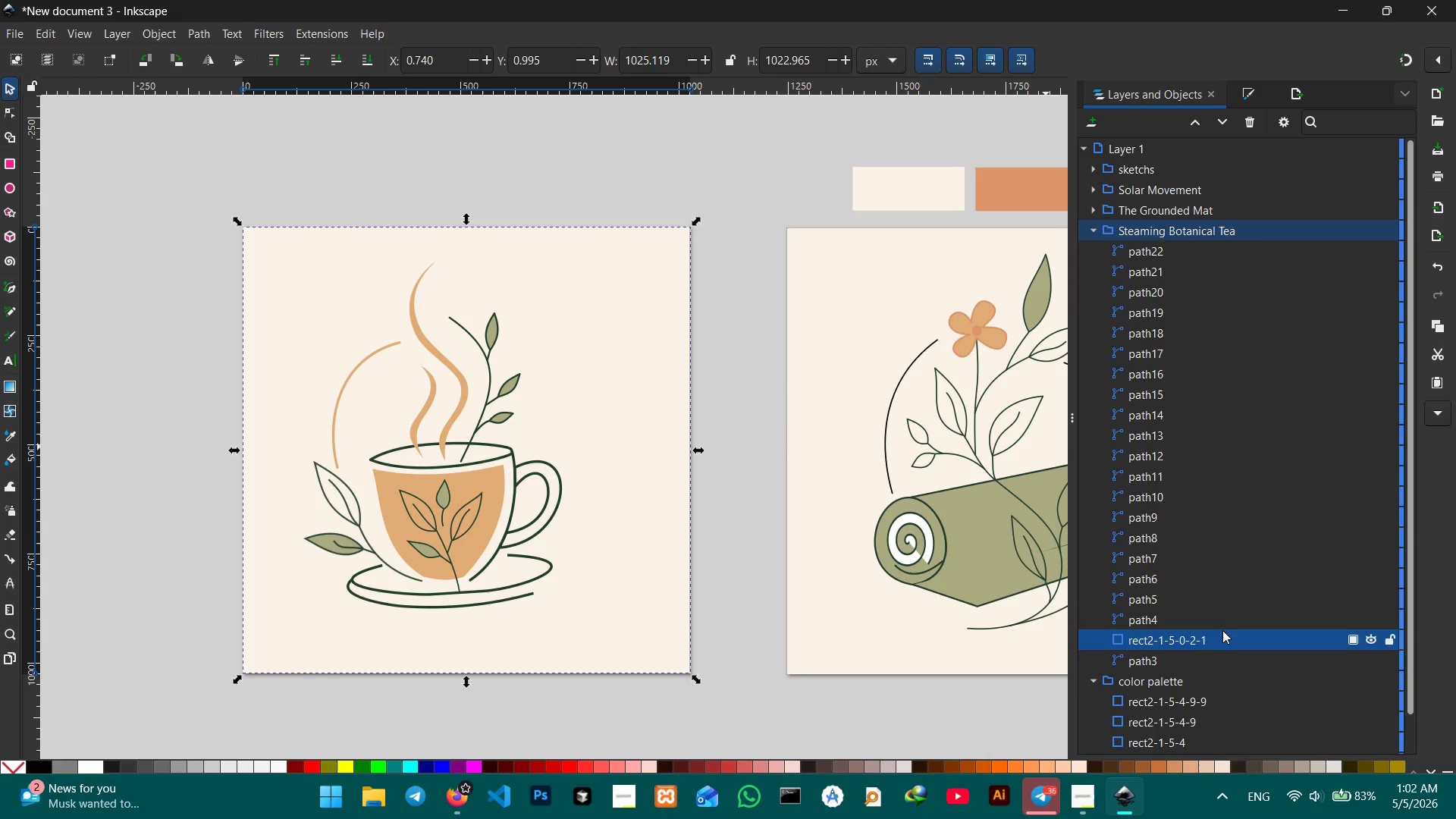 
left_click_drag(start_coordinate=[1224, 640], to_coordinate=[1223, 662])
 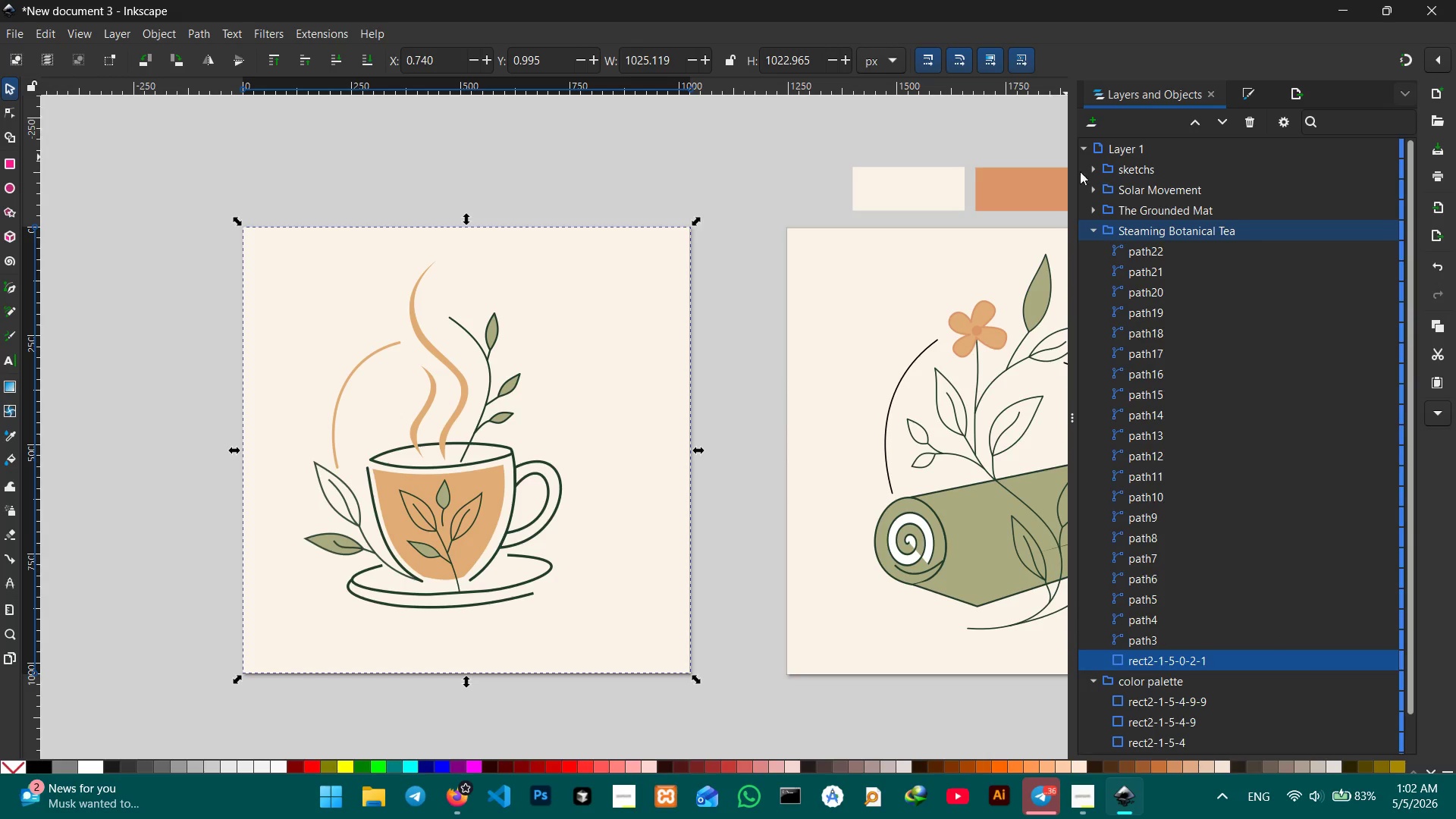 
left_click([1094, 228])
 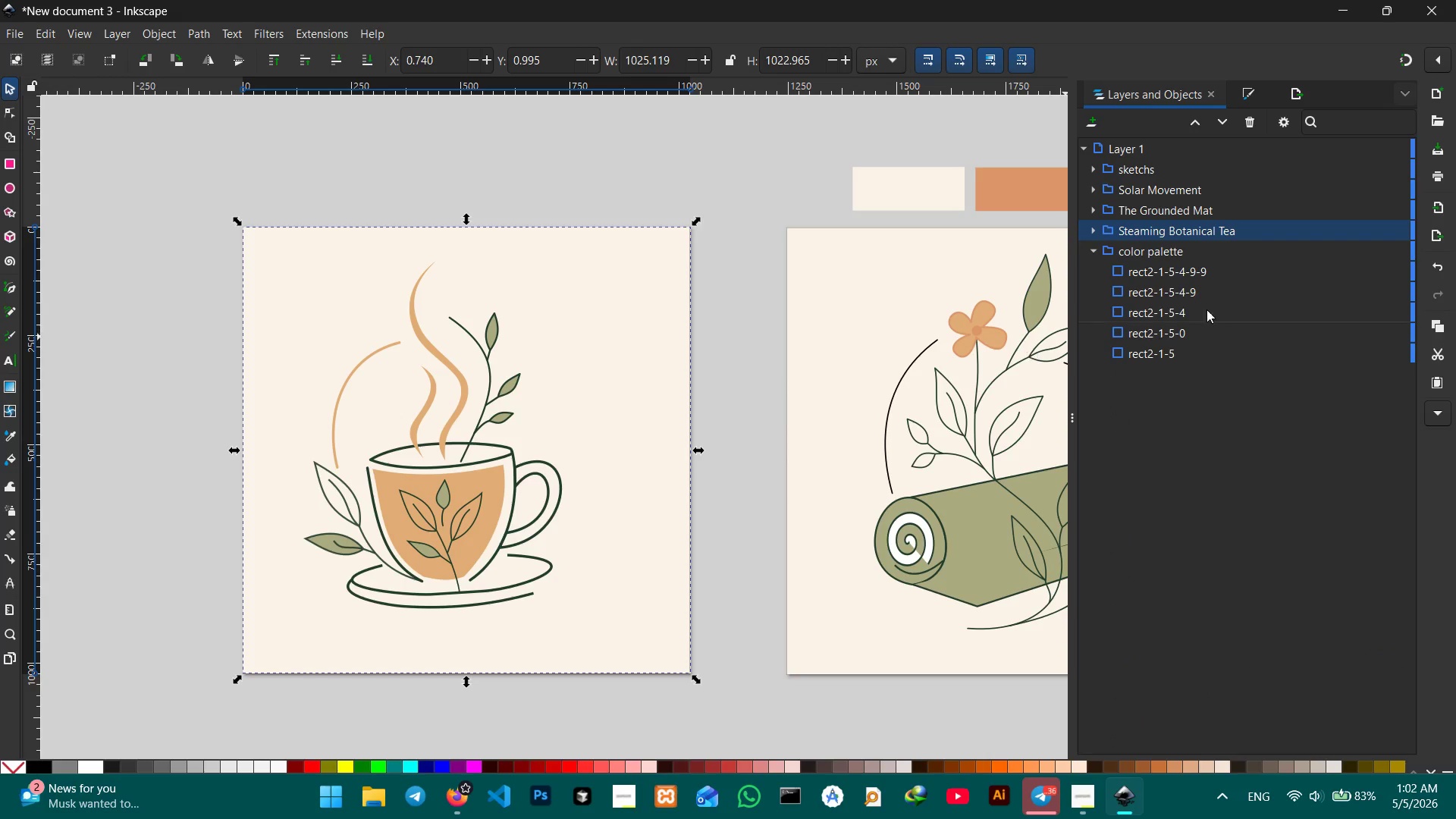 
left_click([1267, 231])
 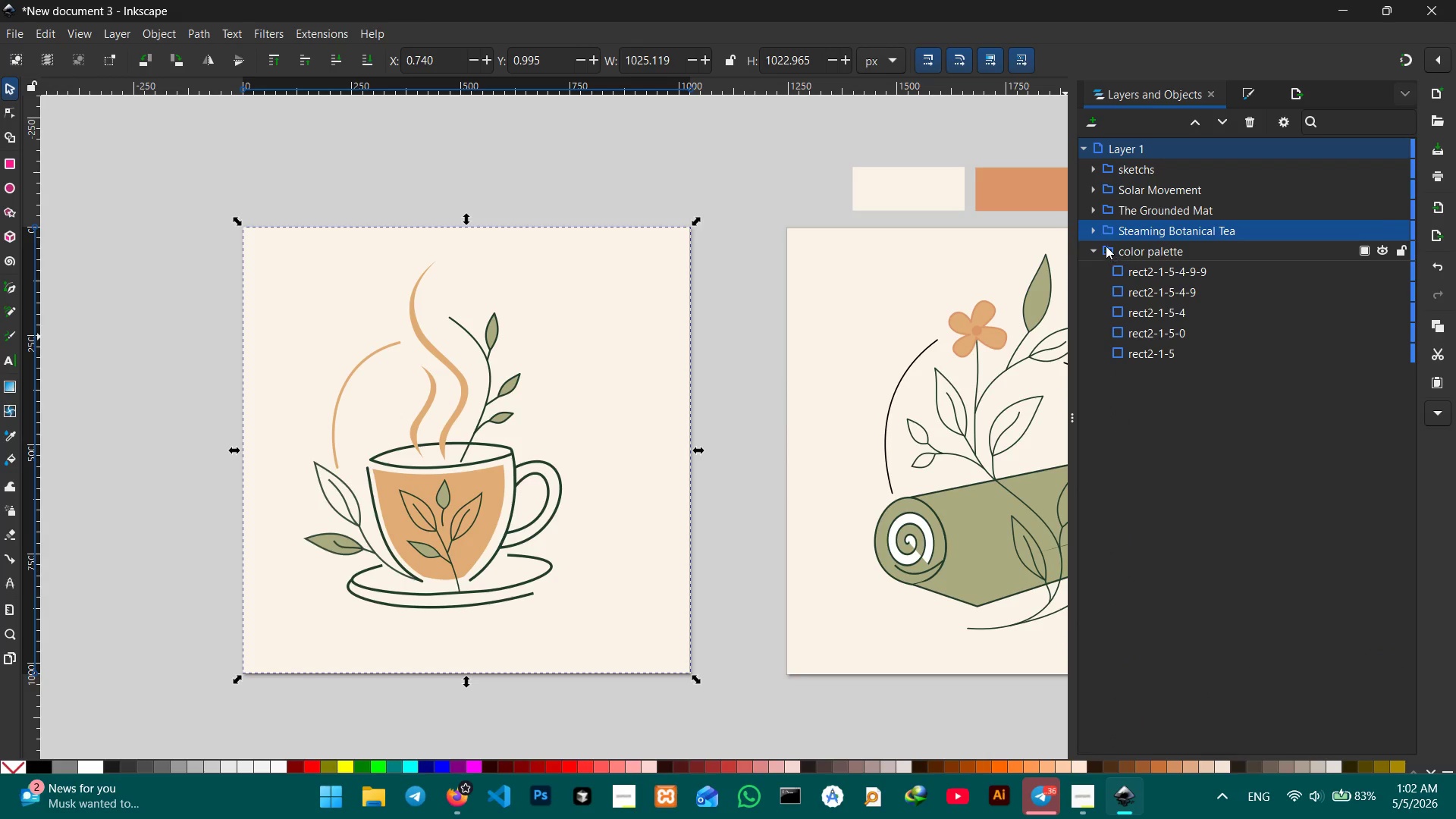 
left_click([1095, 233])
 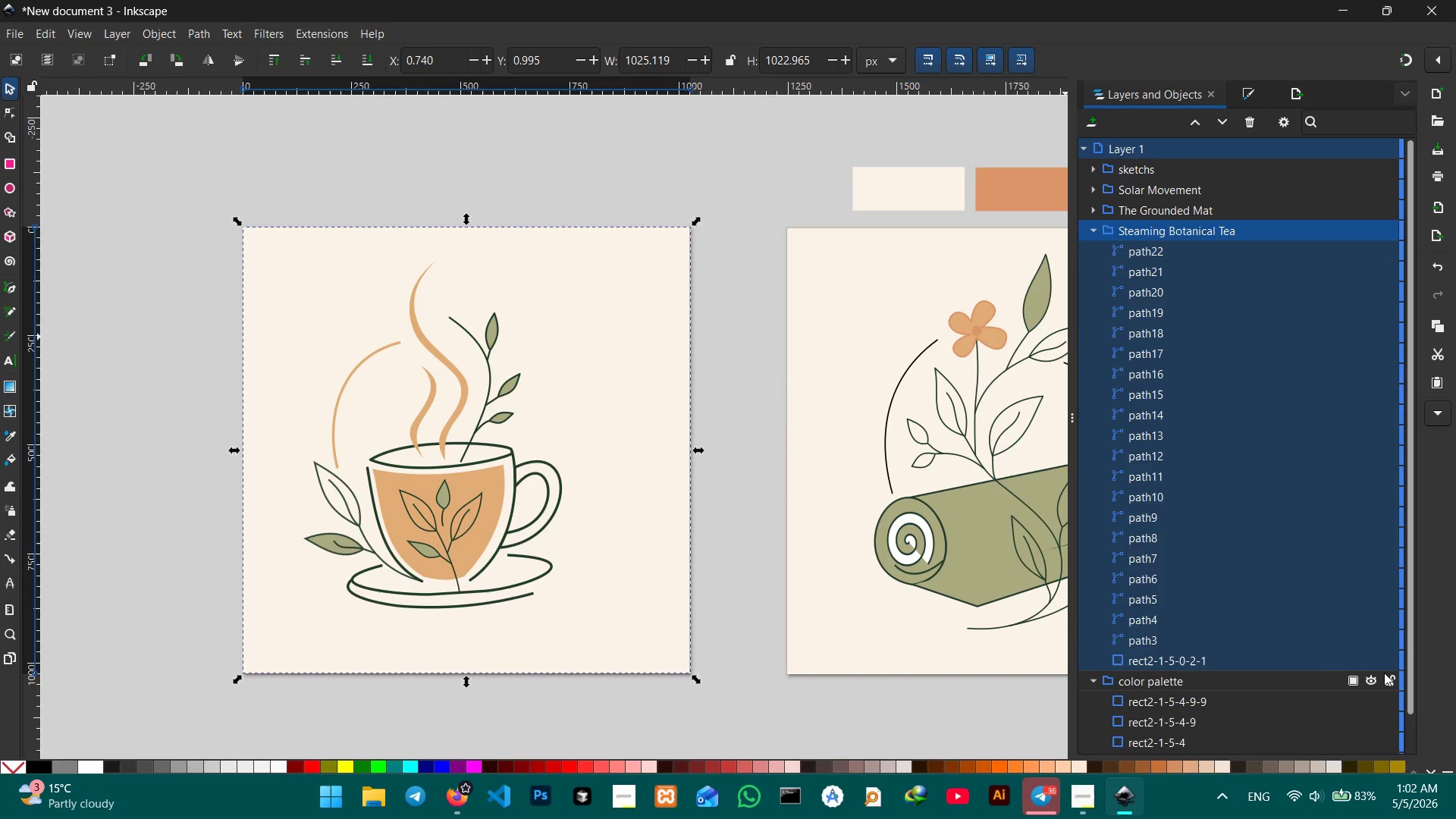 
left_click([1389, 664])
 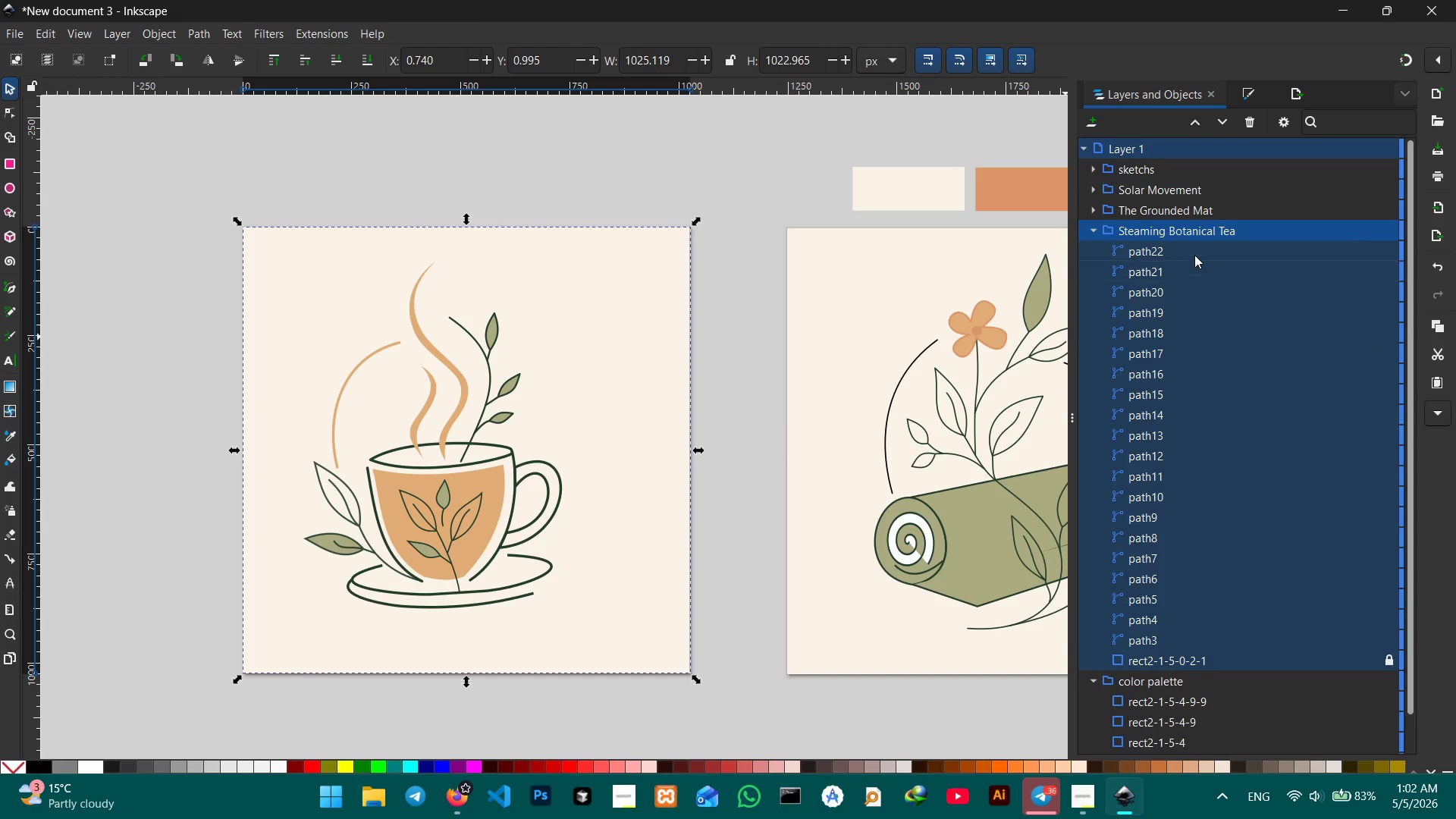 
mouse_move([1061, 210])
 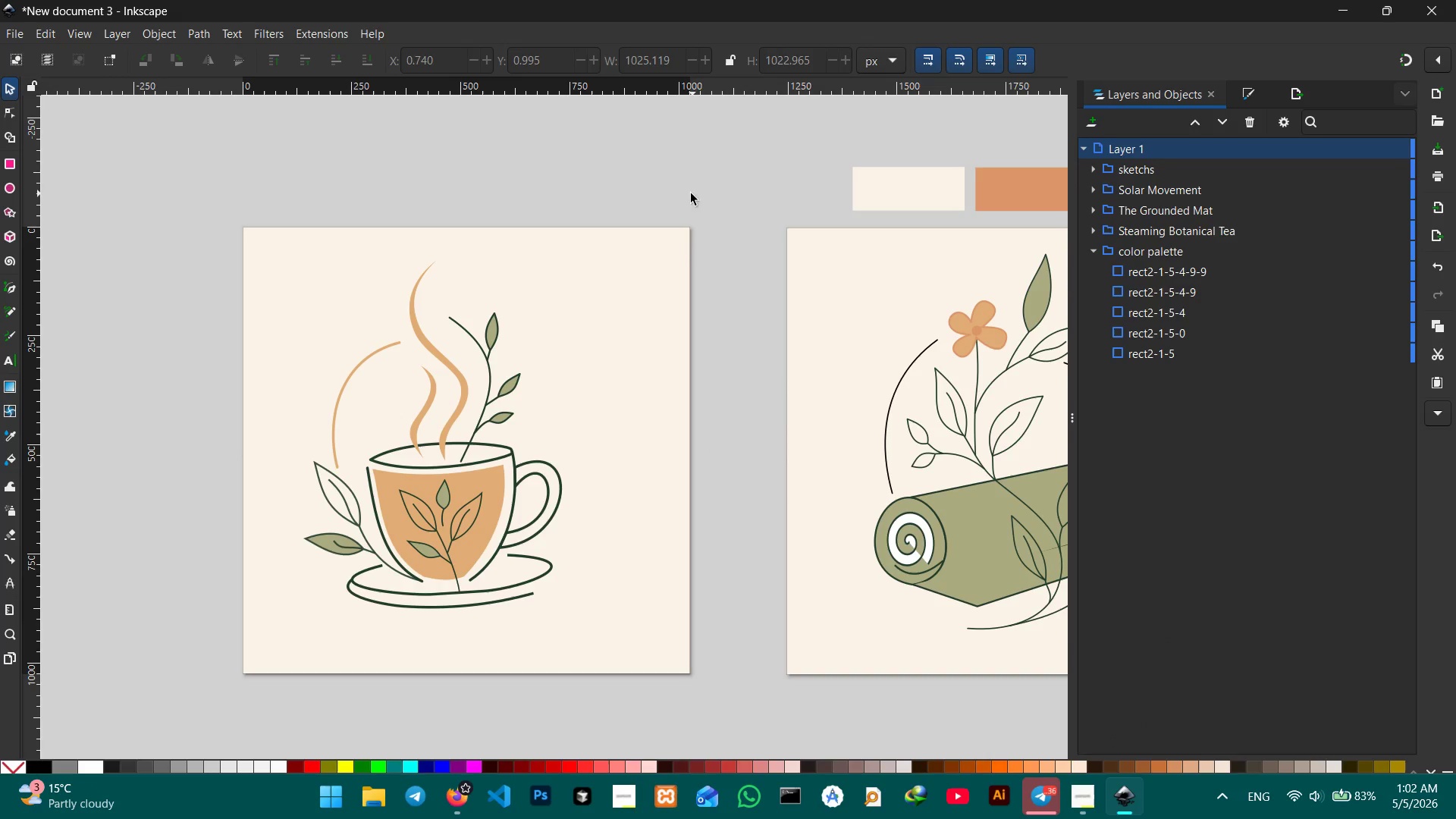 
double_click([664, 258])
 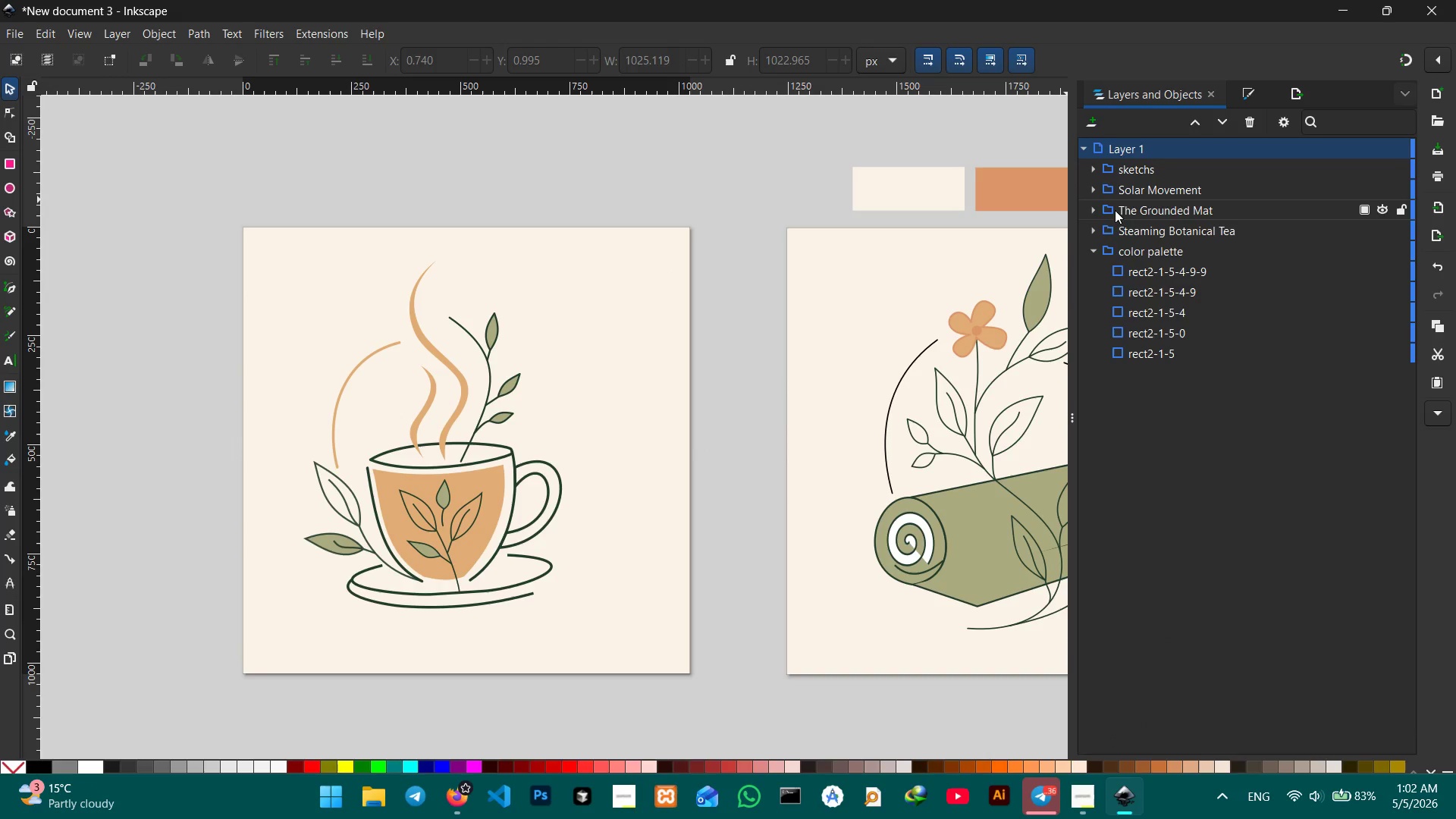 
left_click([1088, 210])
 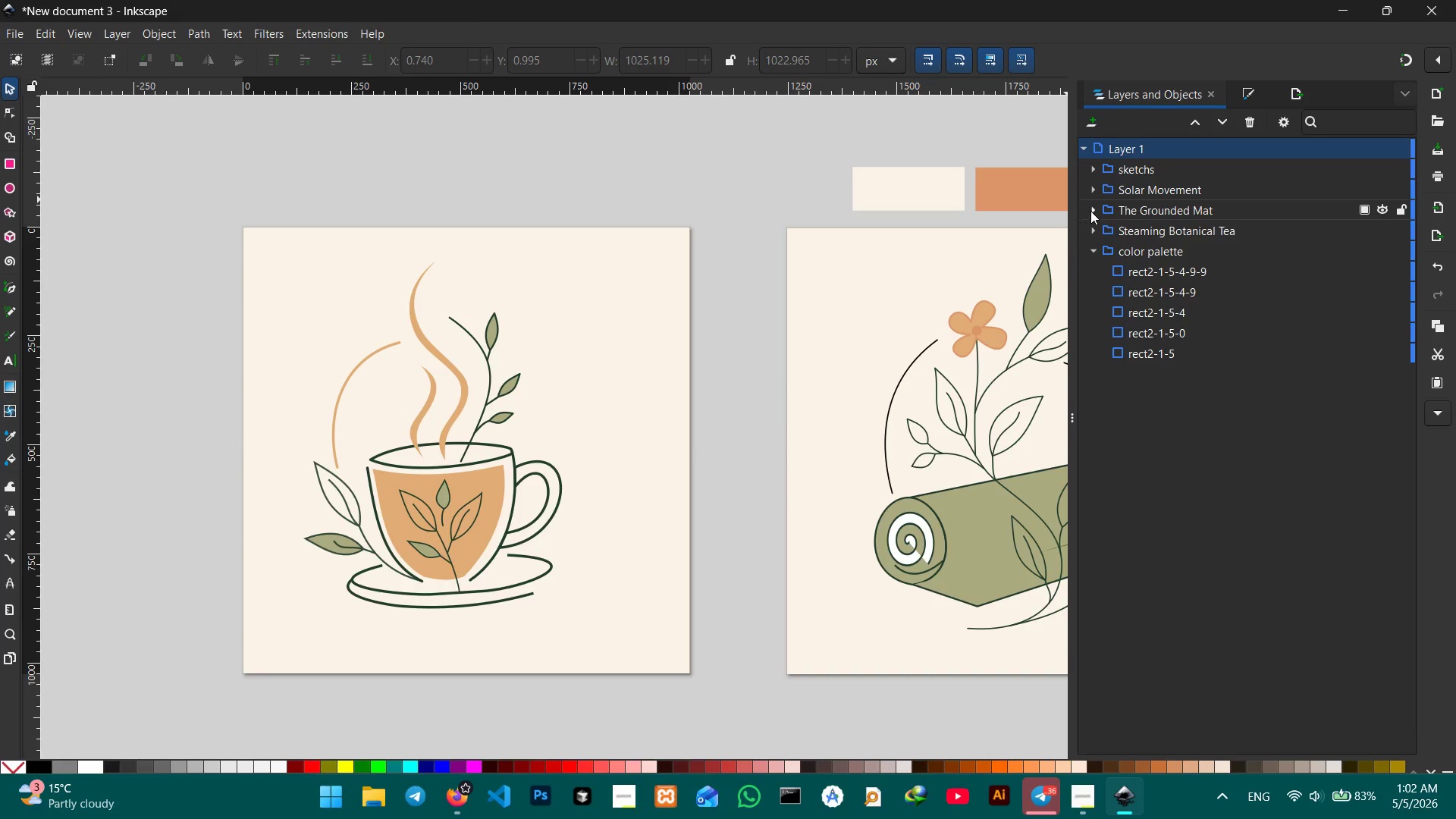 
left_click([1091, 211])
 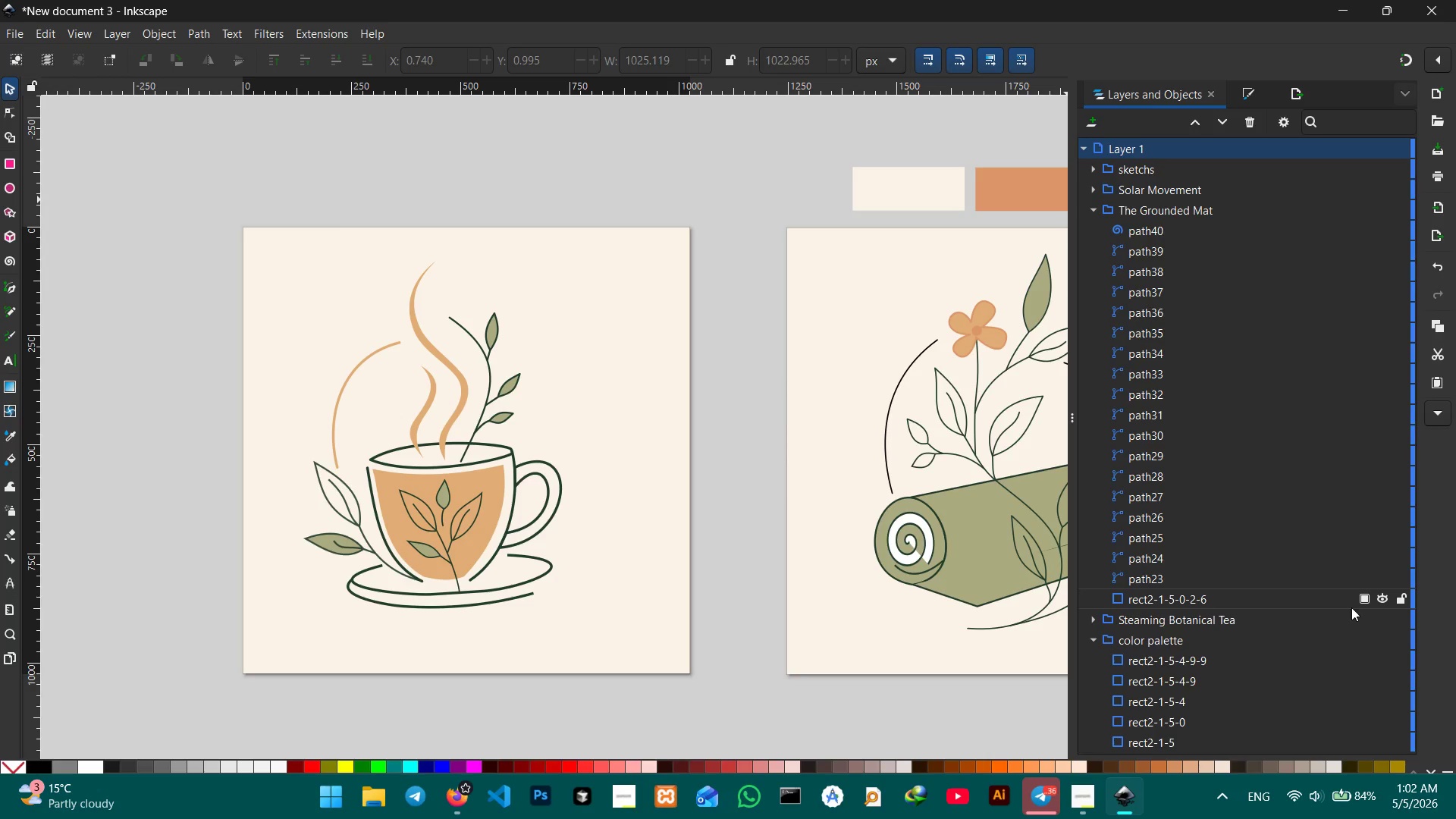 
left_click([1398, 598])
 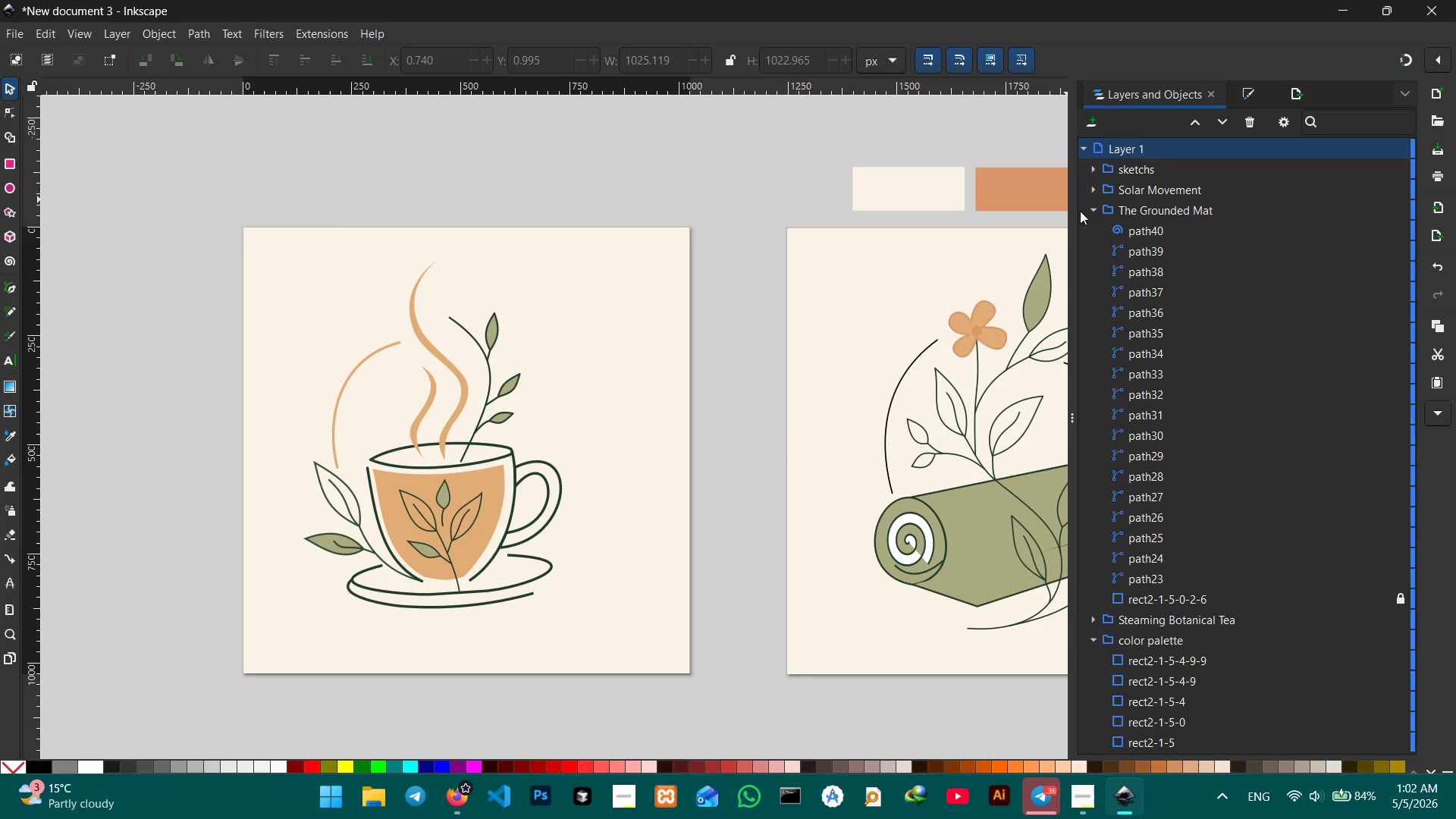 
left_click([1097, 215])
 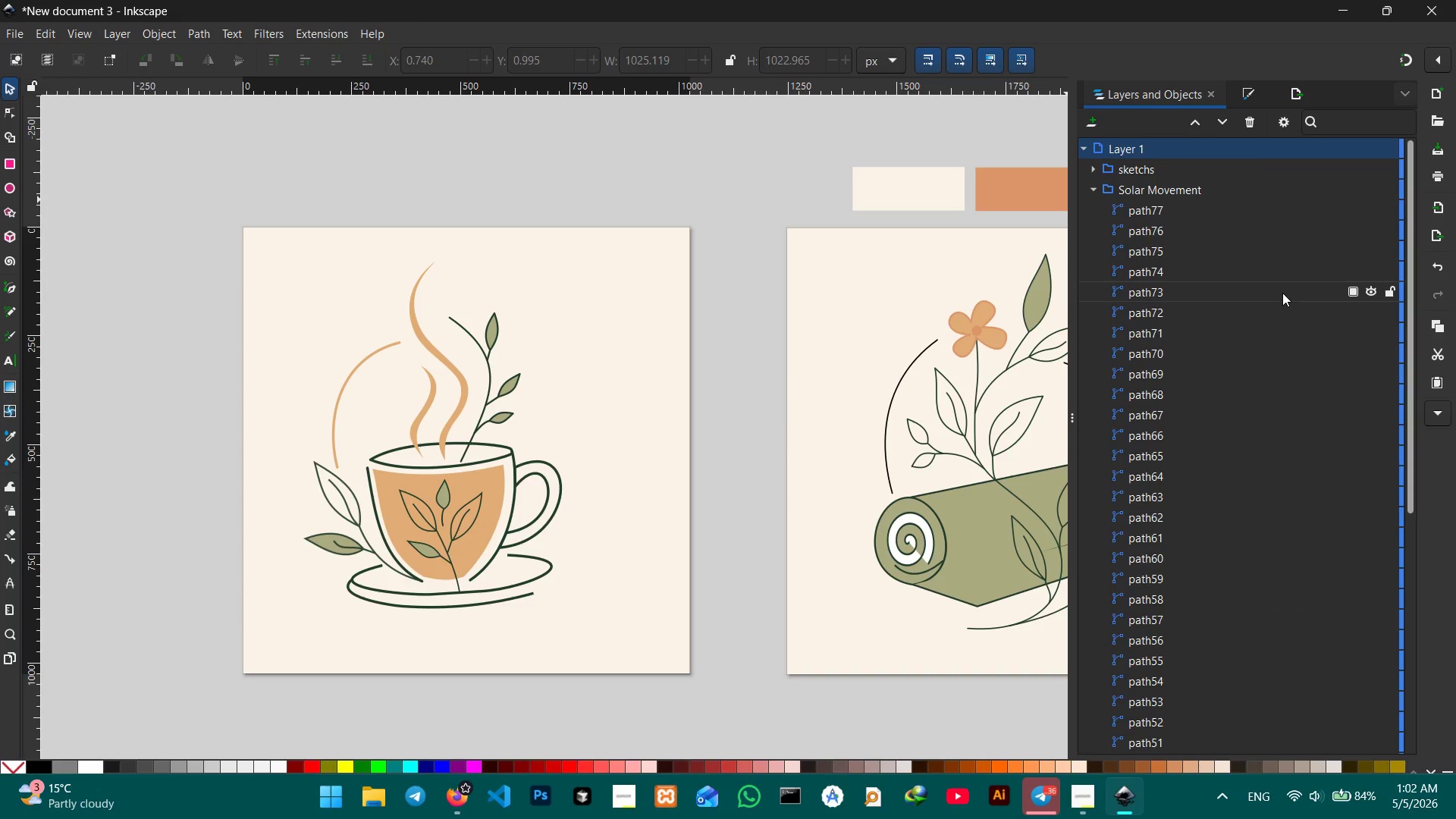 
scroll: coordinate [1304, 466], scroll_direction: down, amount: 5.0
 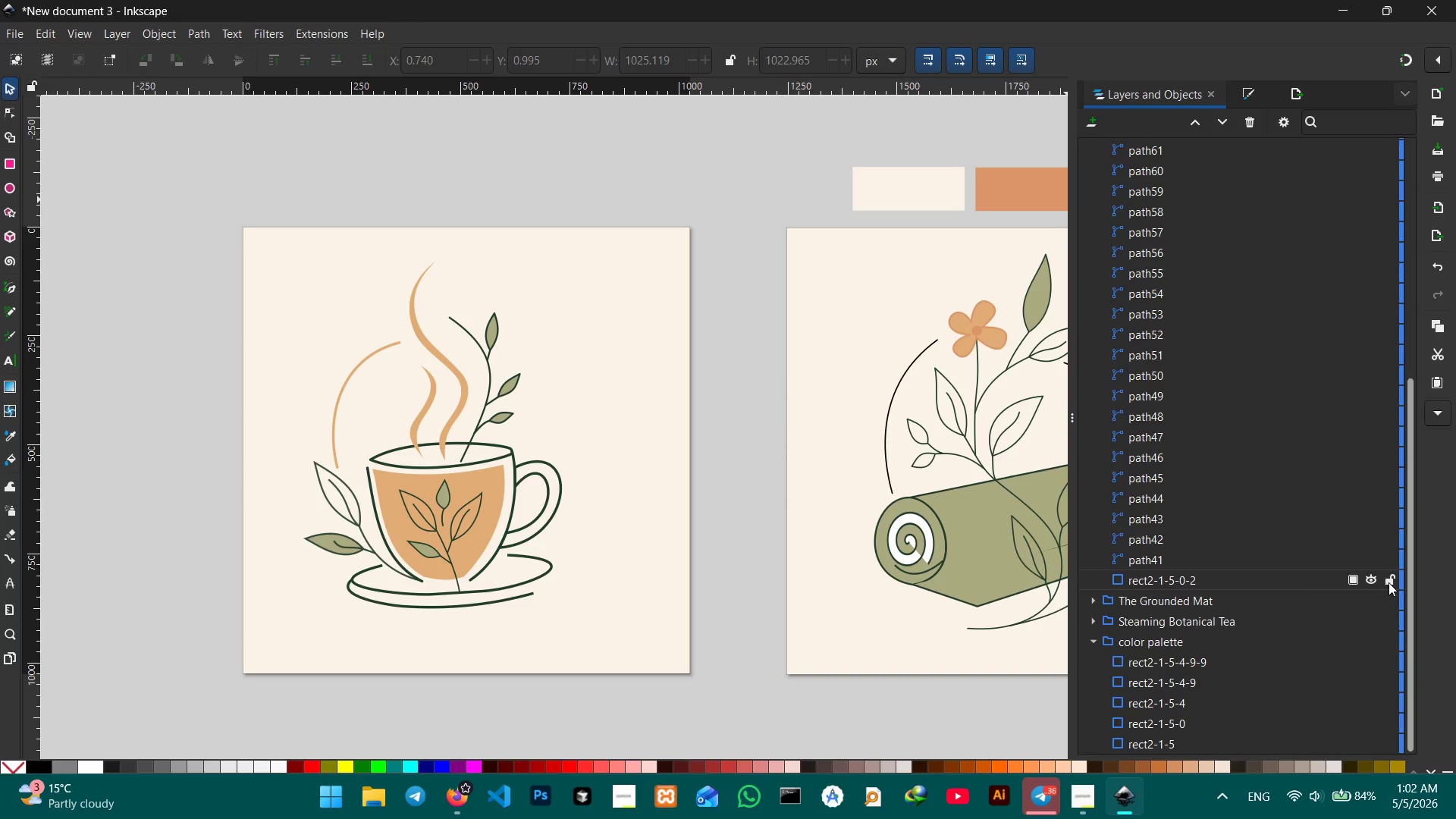 
left_click([1388, 581])
 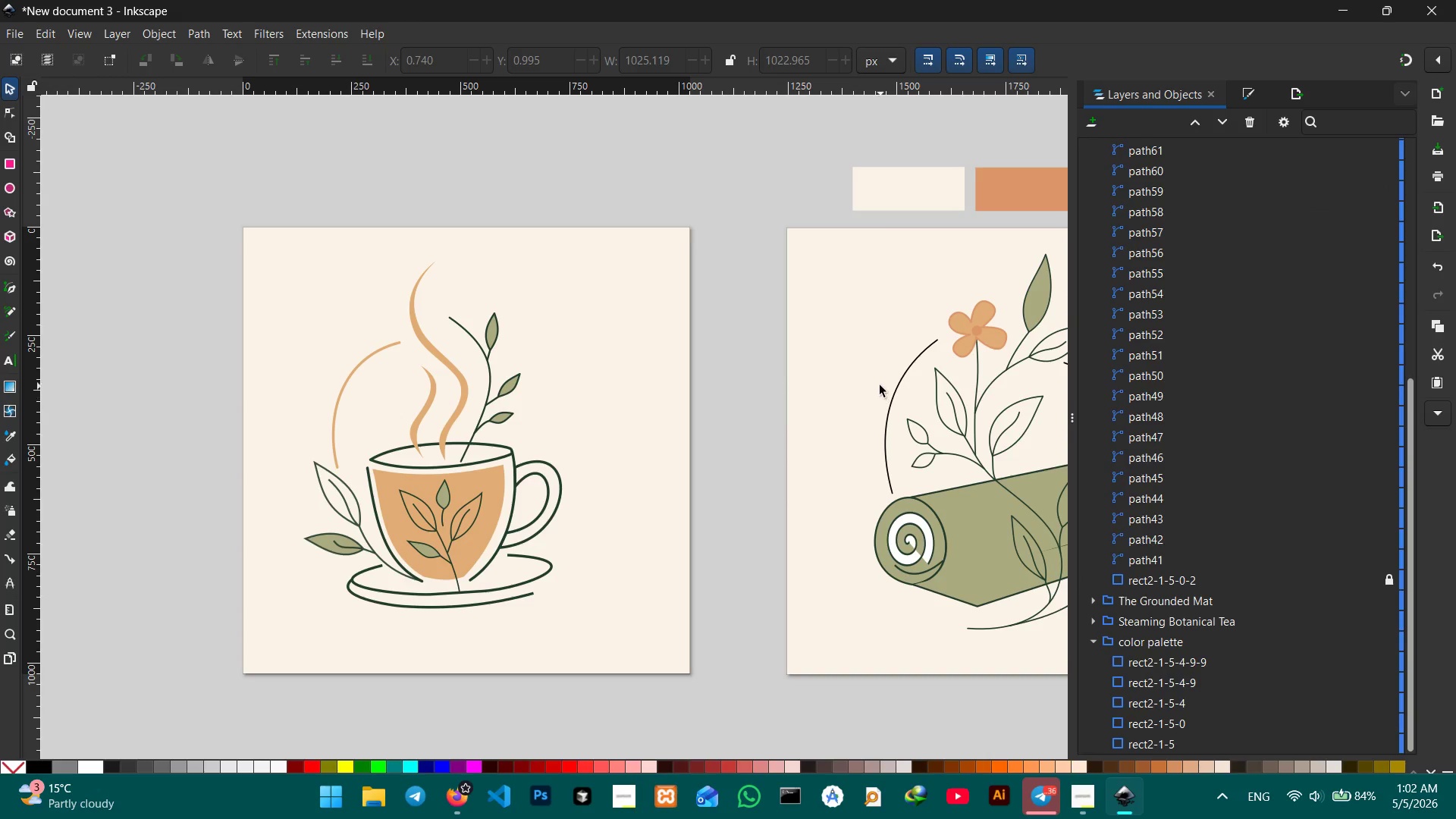 
left_click([682, 306])
 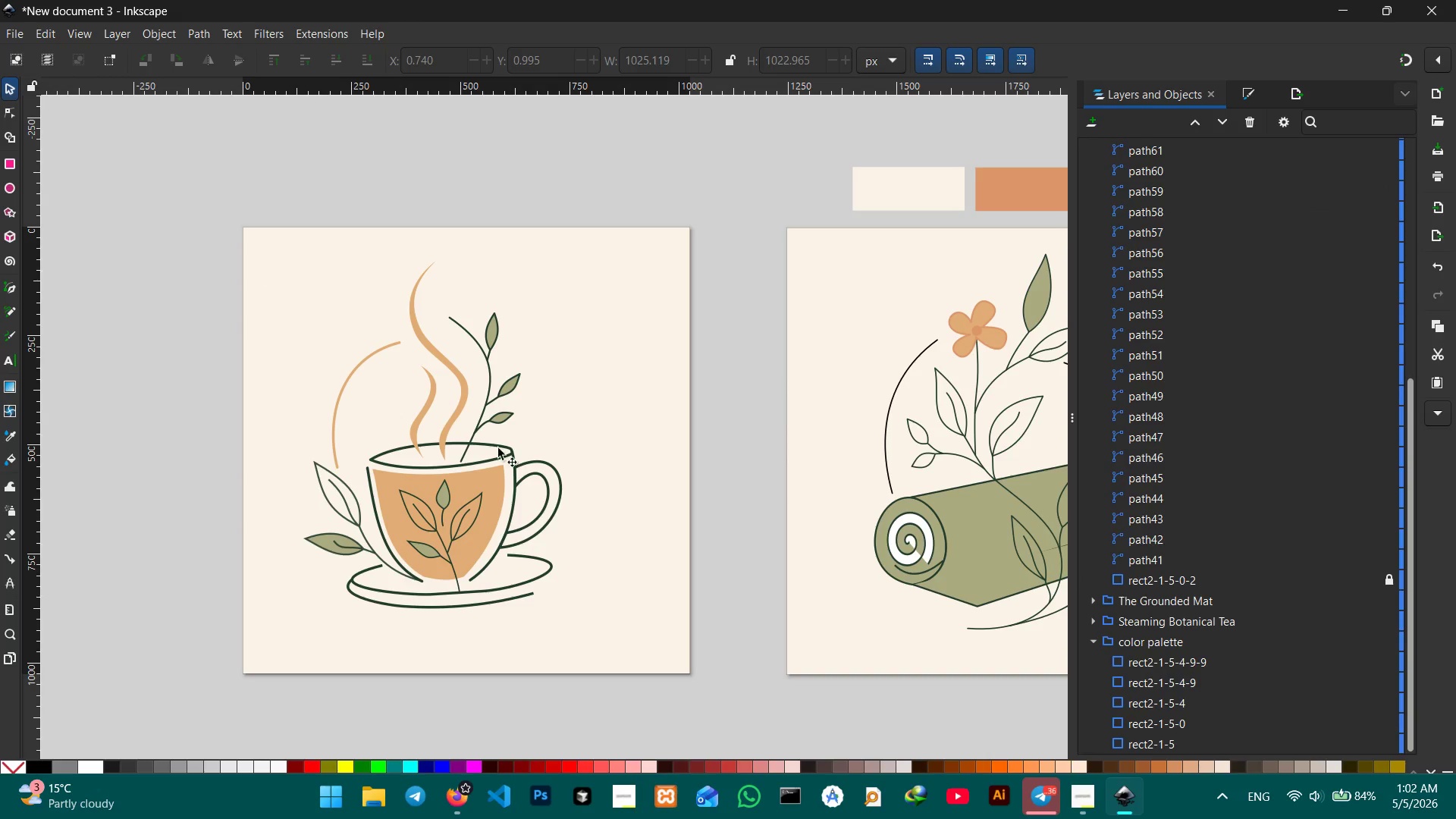 
left_click([471, 485])
 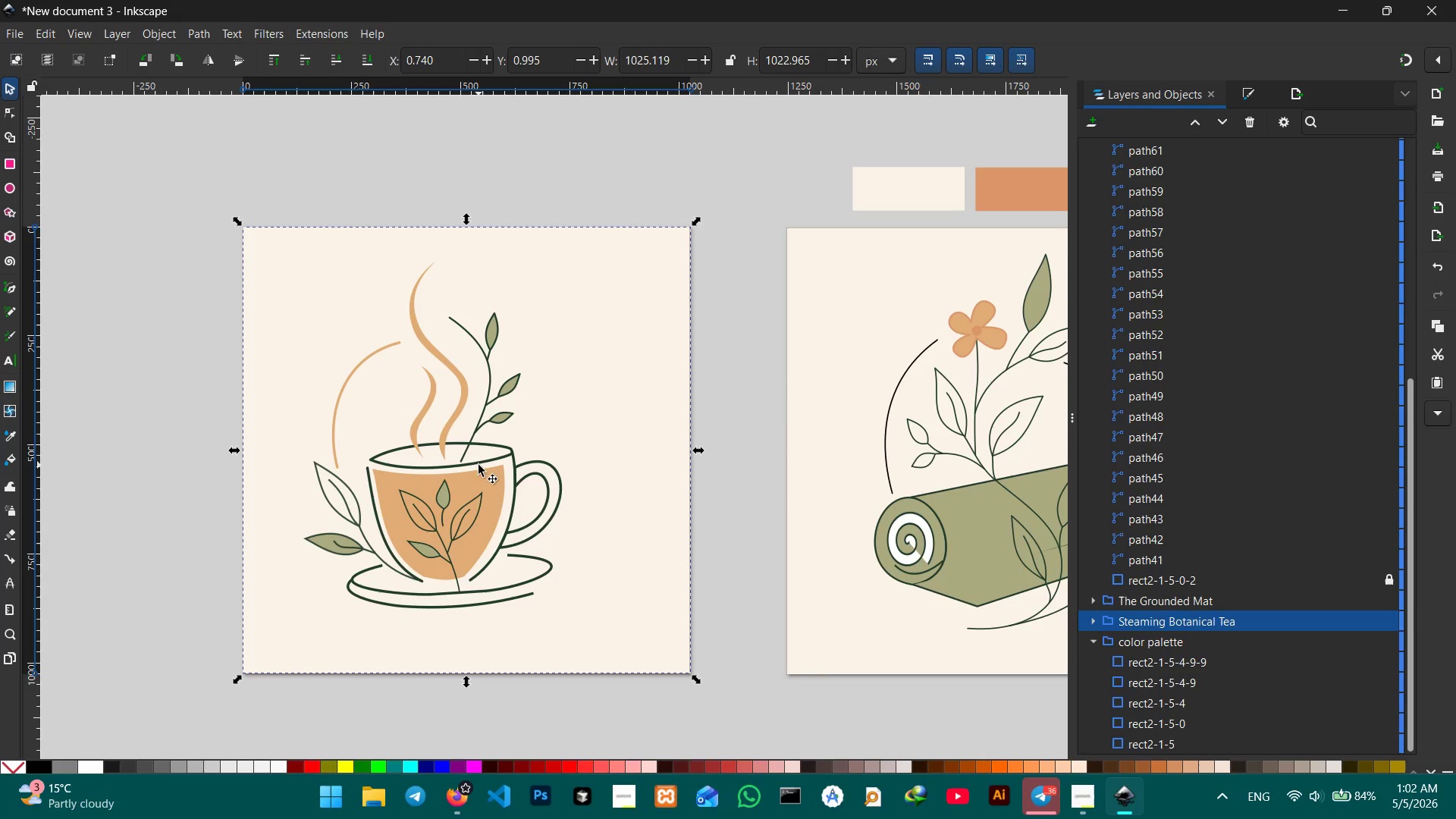 
left_click([456, 488])
 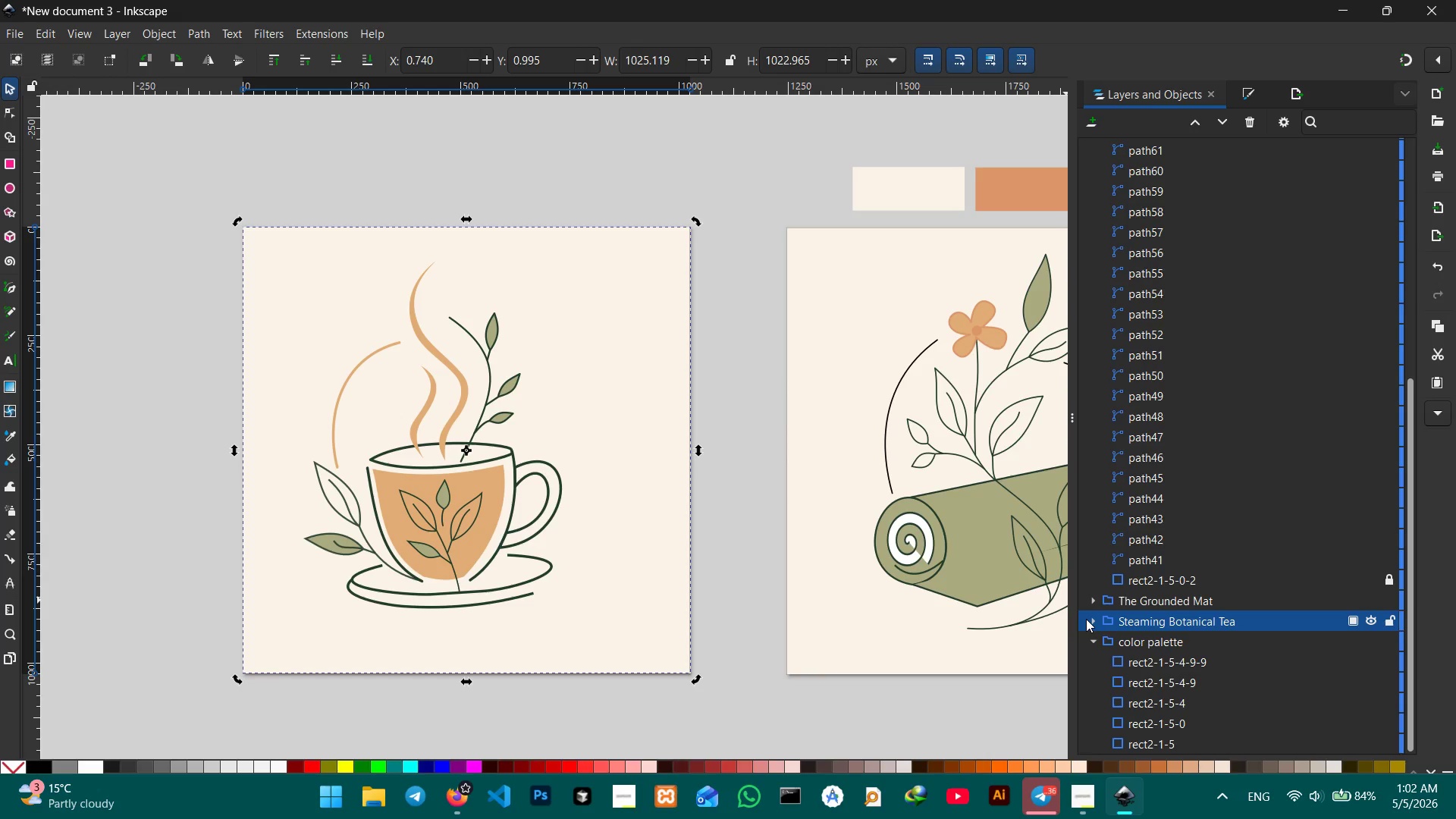 
left_click([1087, 619])
 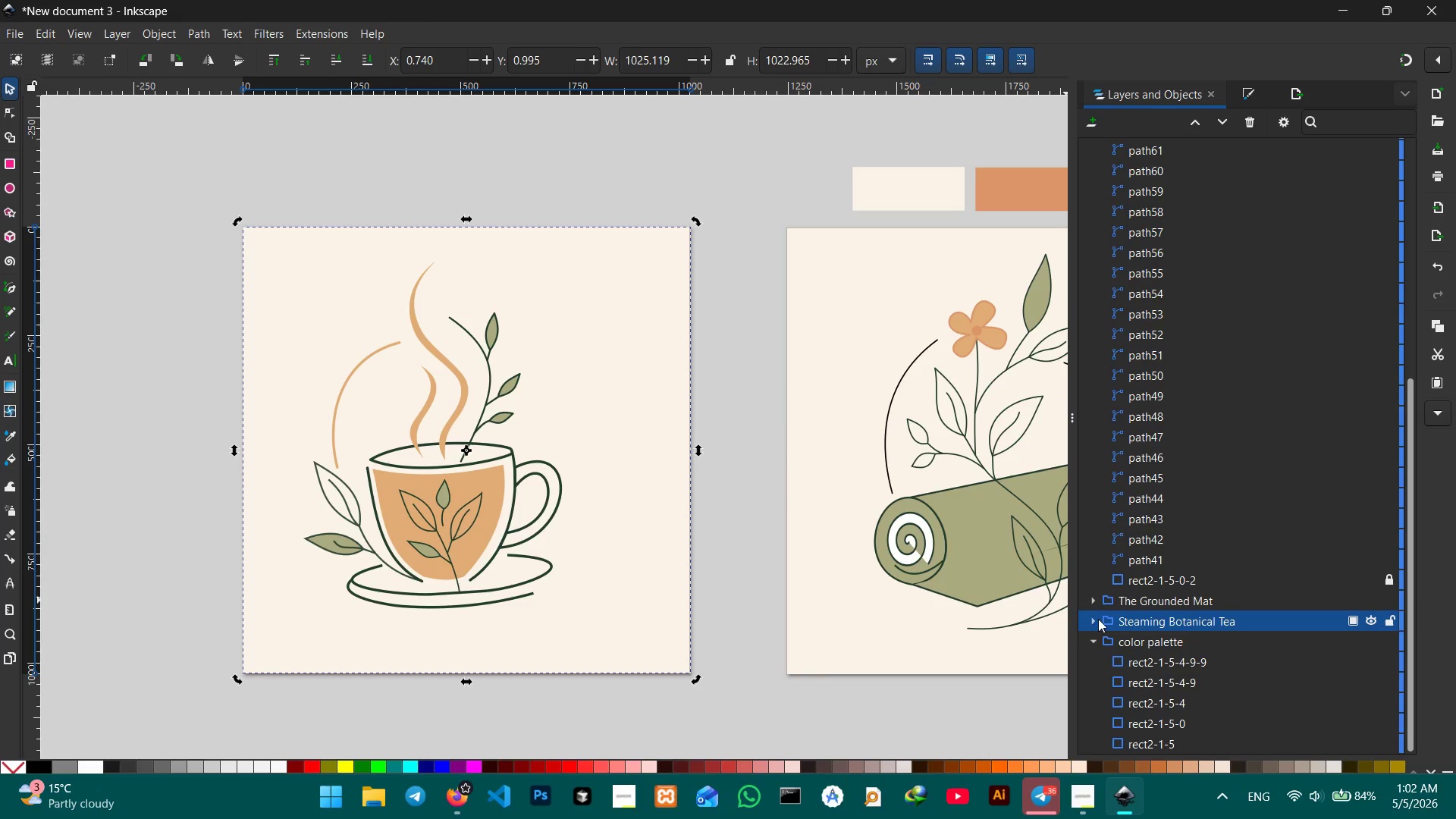 
left_click([1098, 619])
 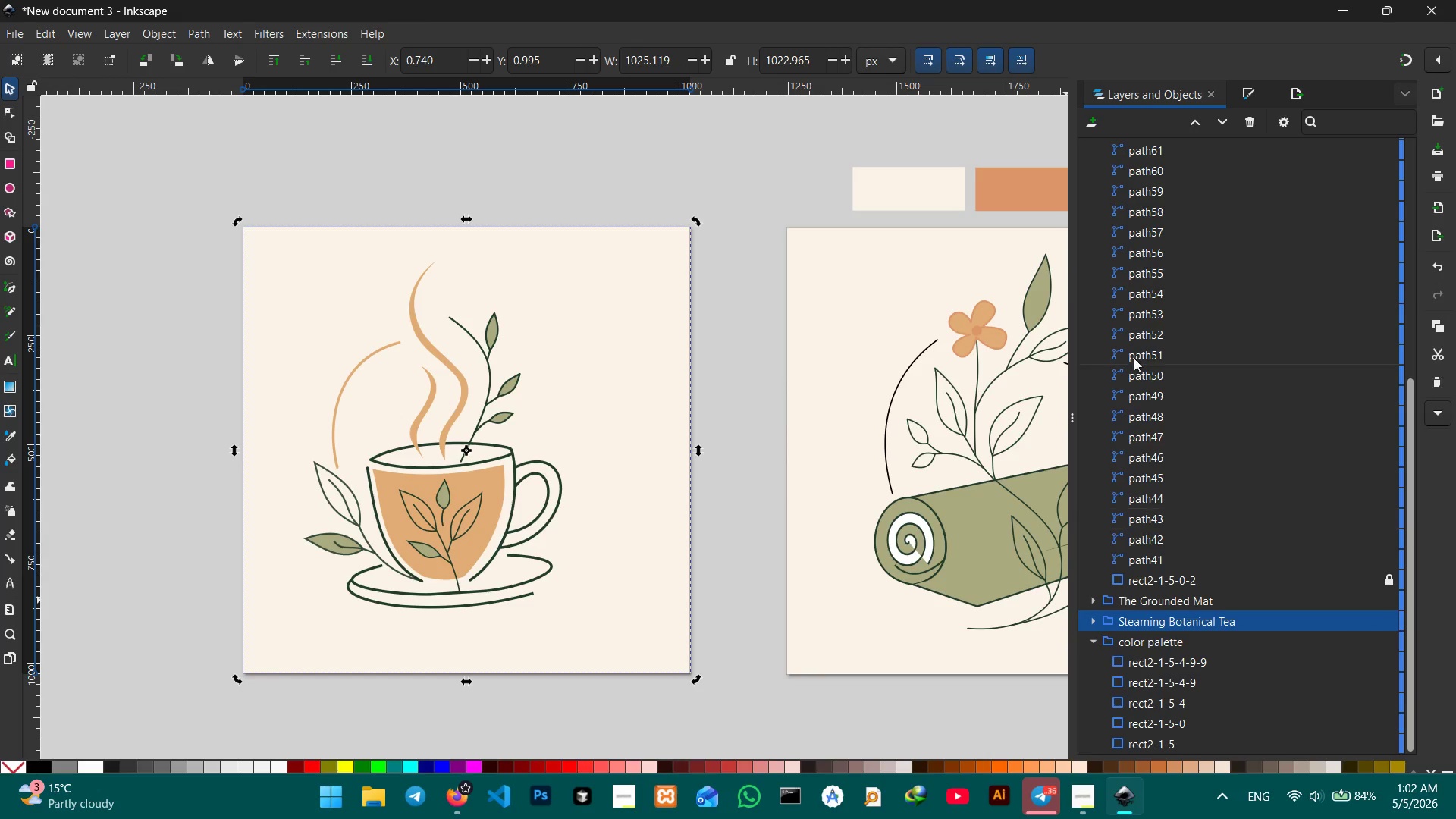 
scroll: coordinate [1129, 163], scroll_direction: up, amount: 6.0
 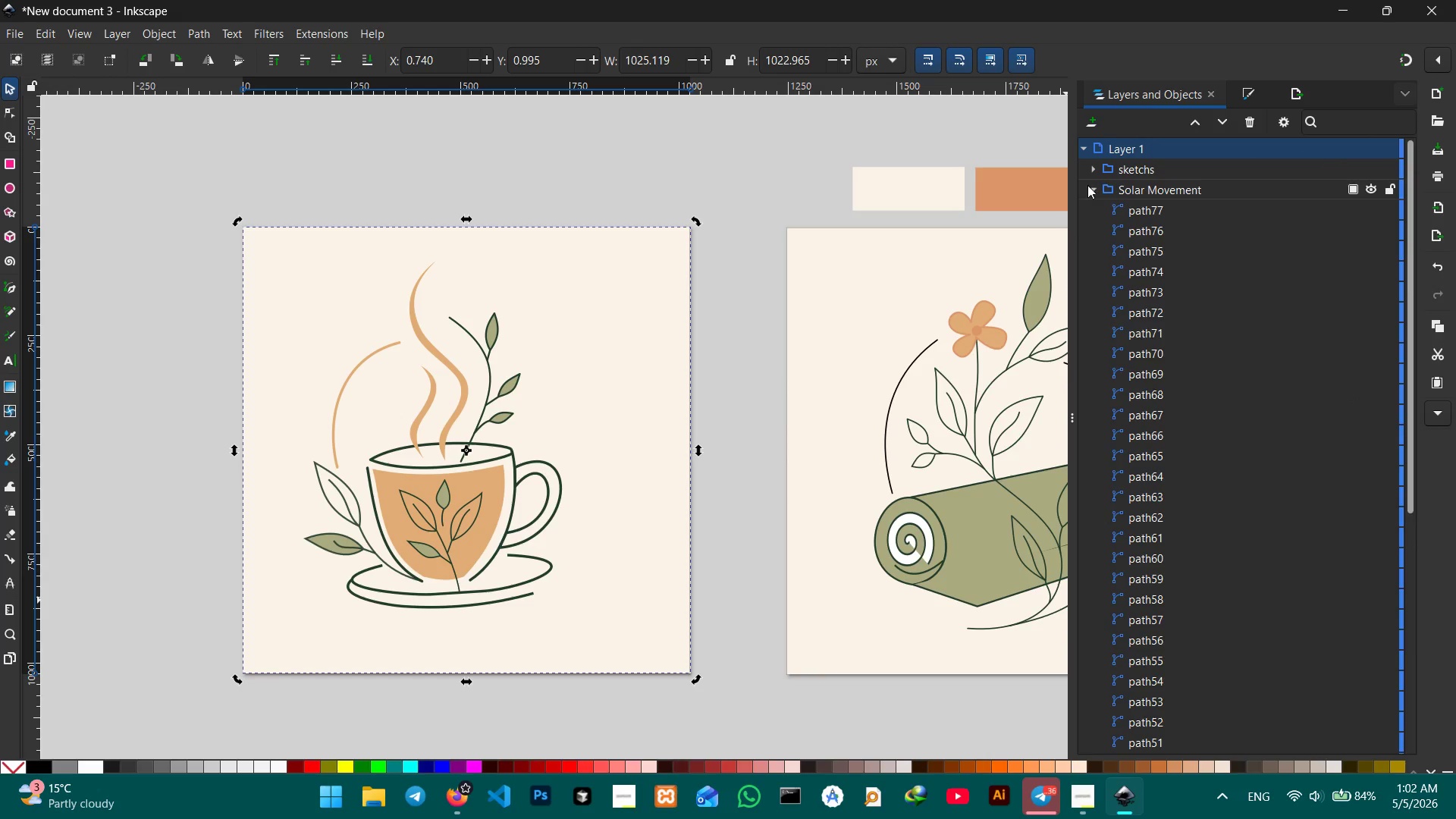 
left_click([1094, 185])
 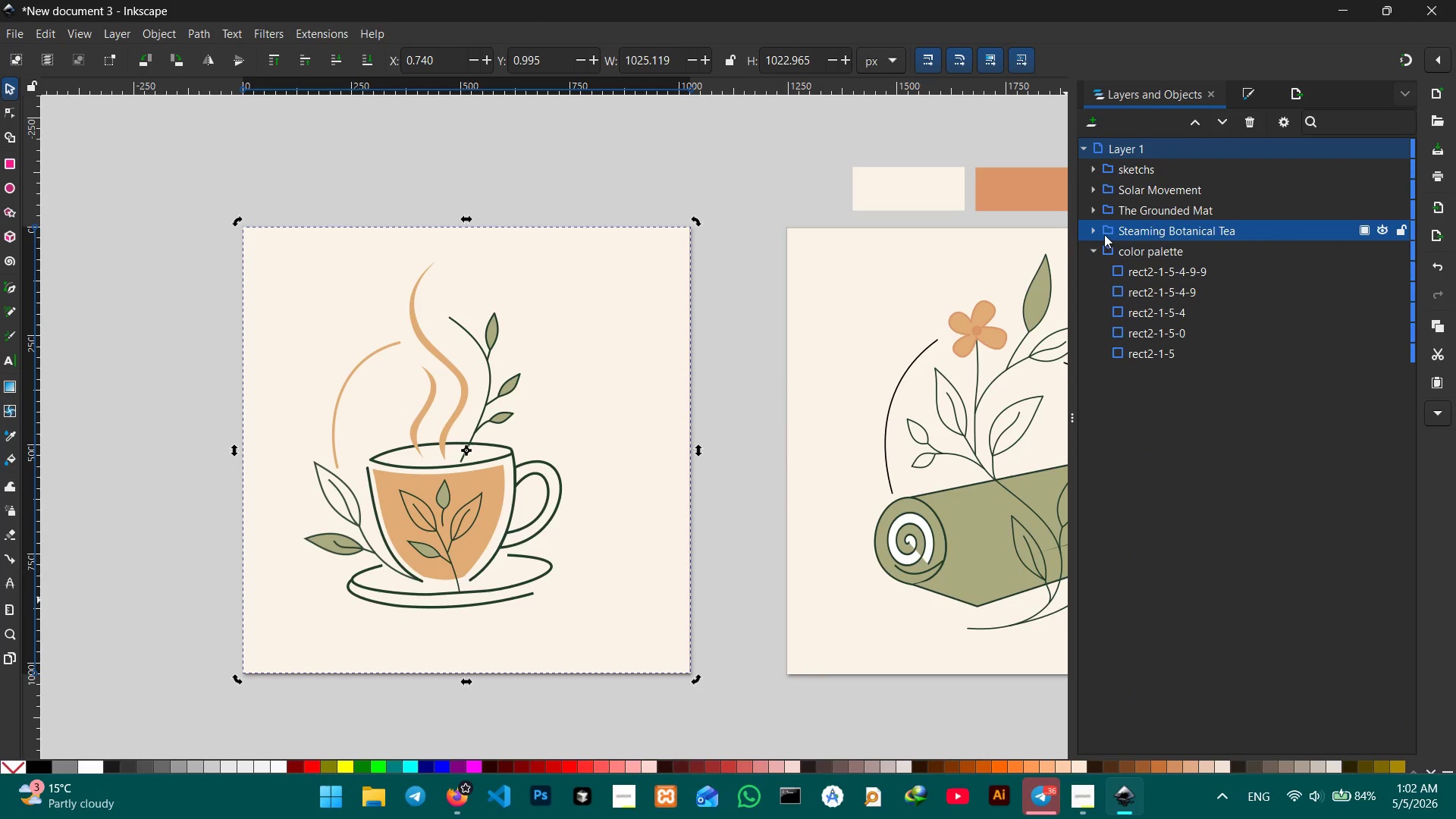 
left_click([1091, 232])
 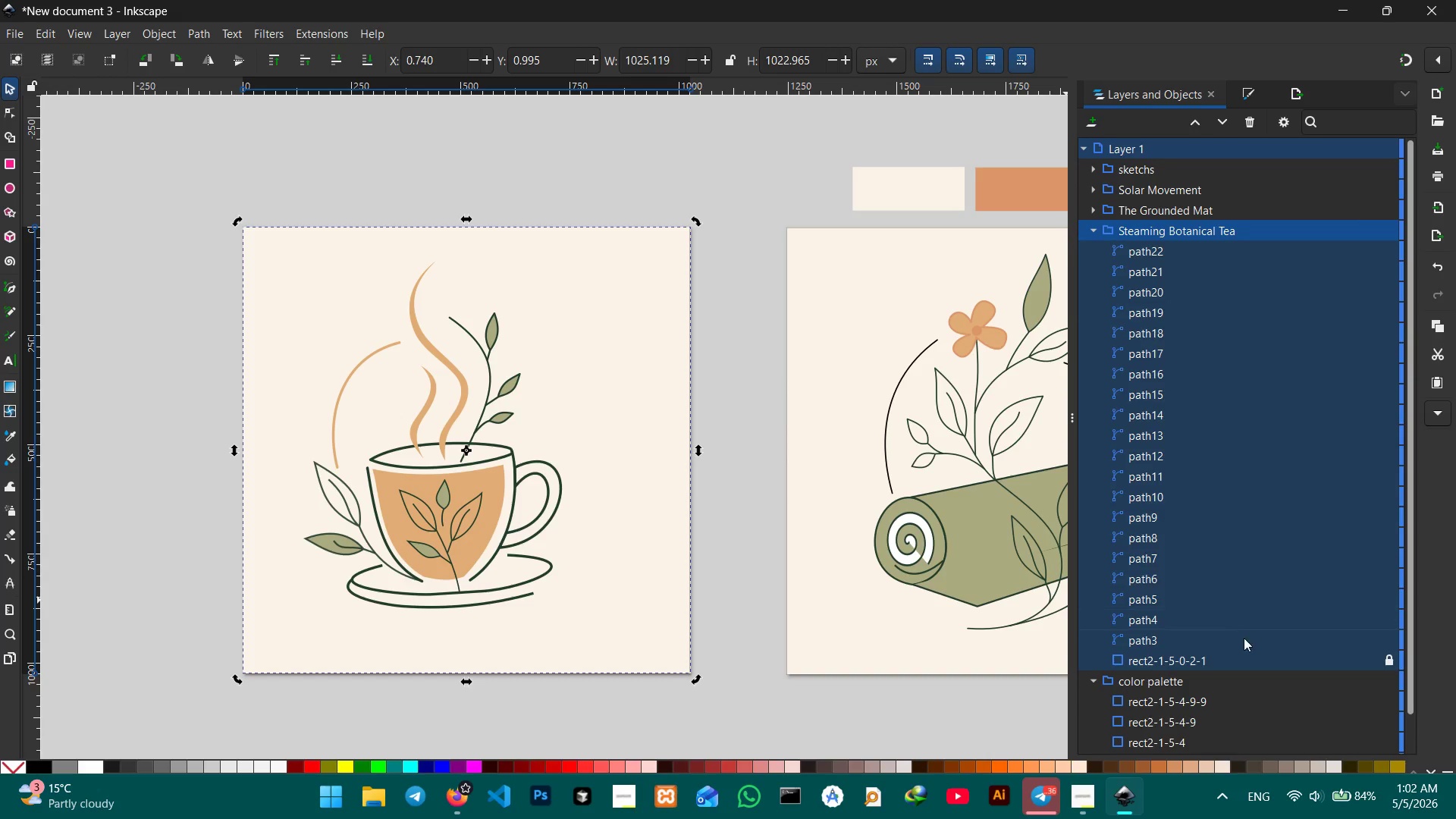 
left_click([1239, 654])
 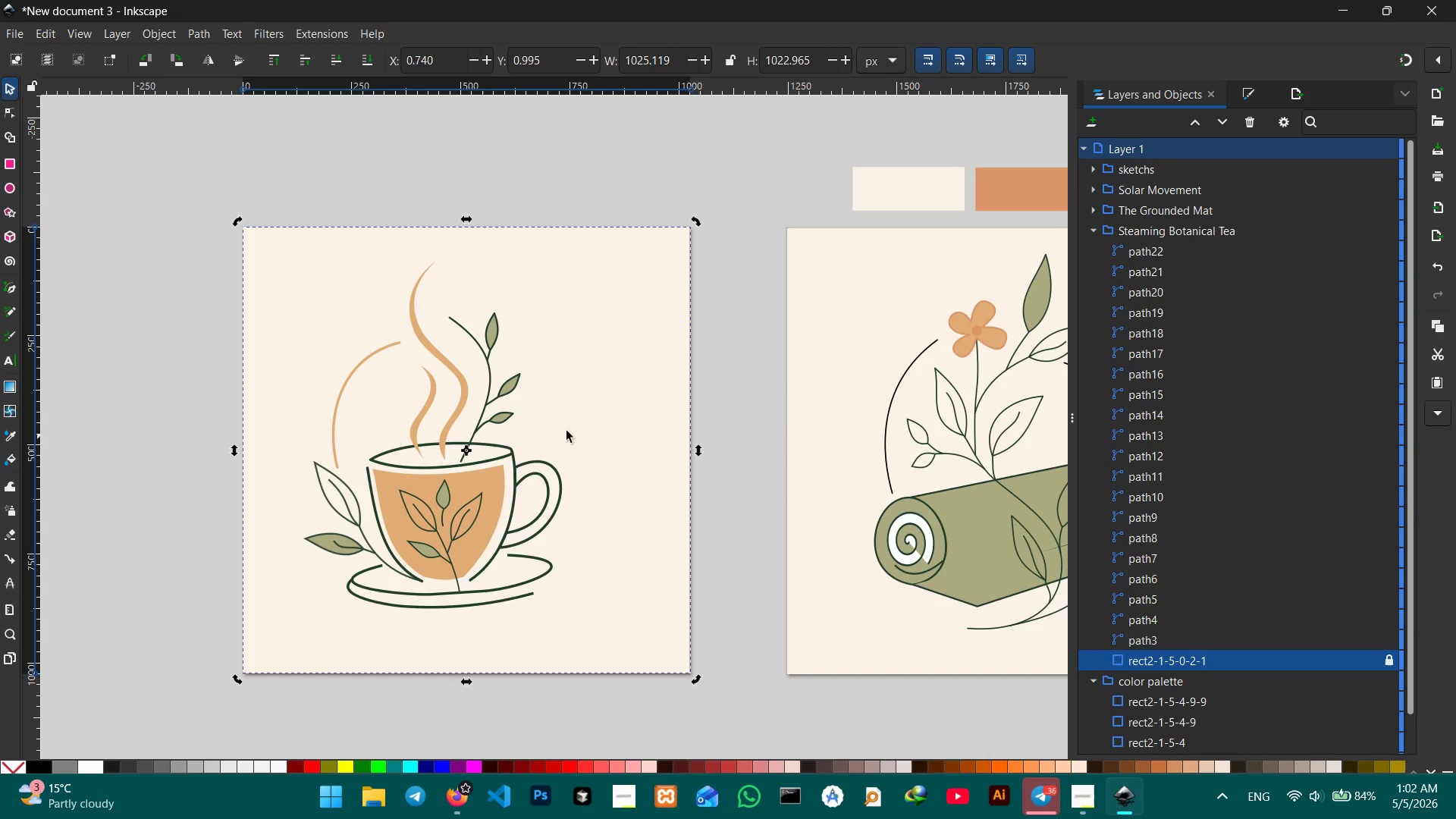 
left_click([491, 471])
 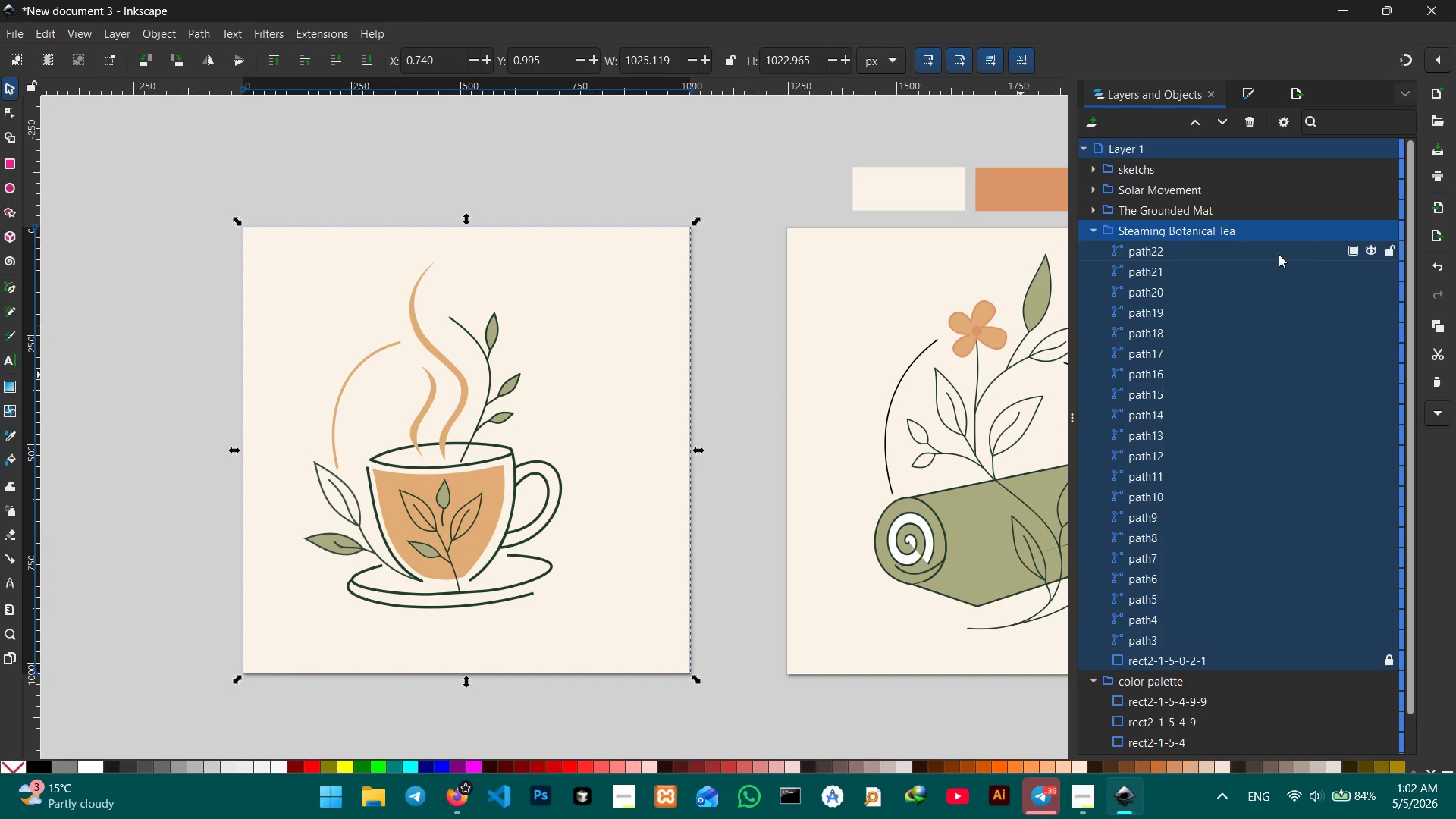 
left_click([1279, 246])
 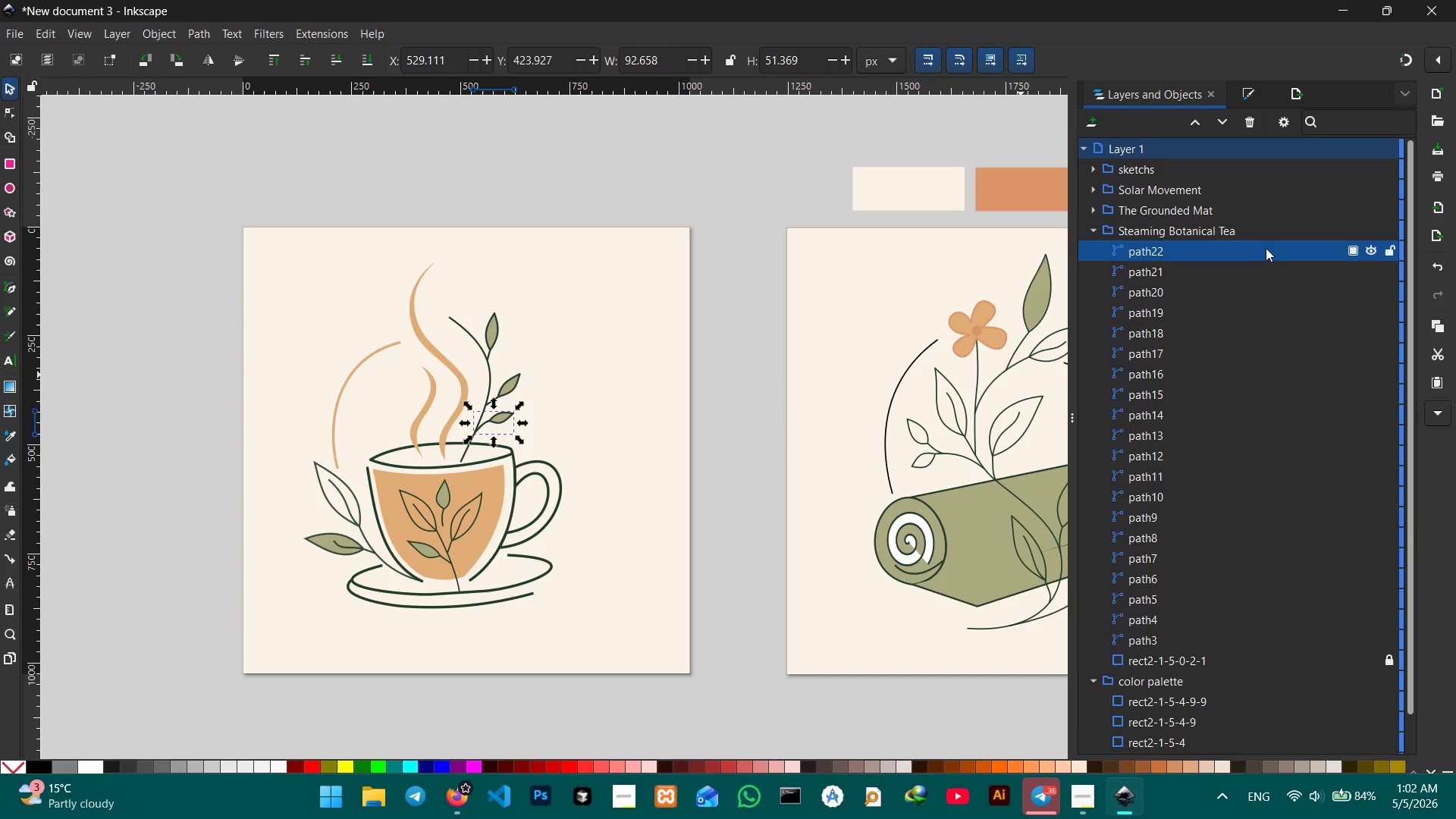 
hold_key(key=ShiftLeft, duration=1.12)
 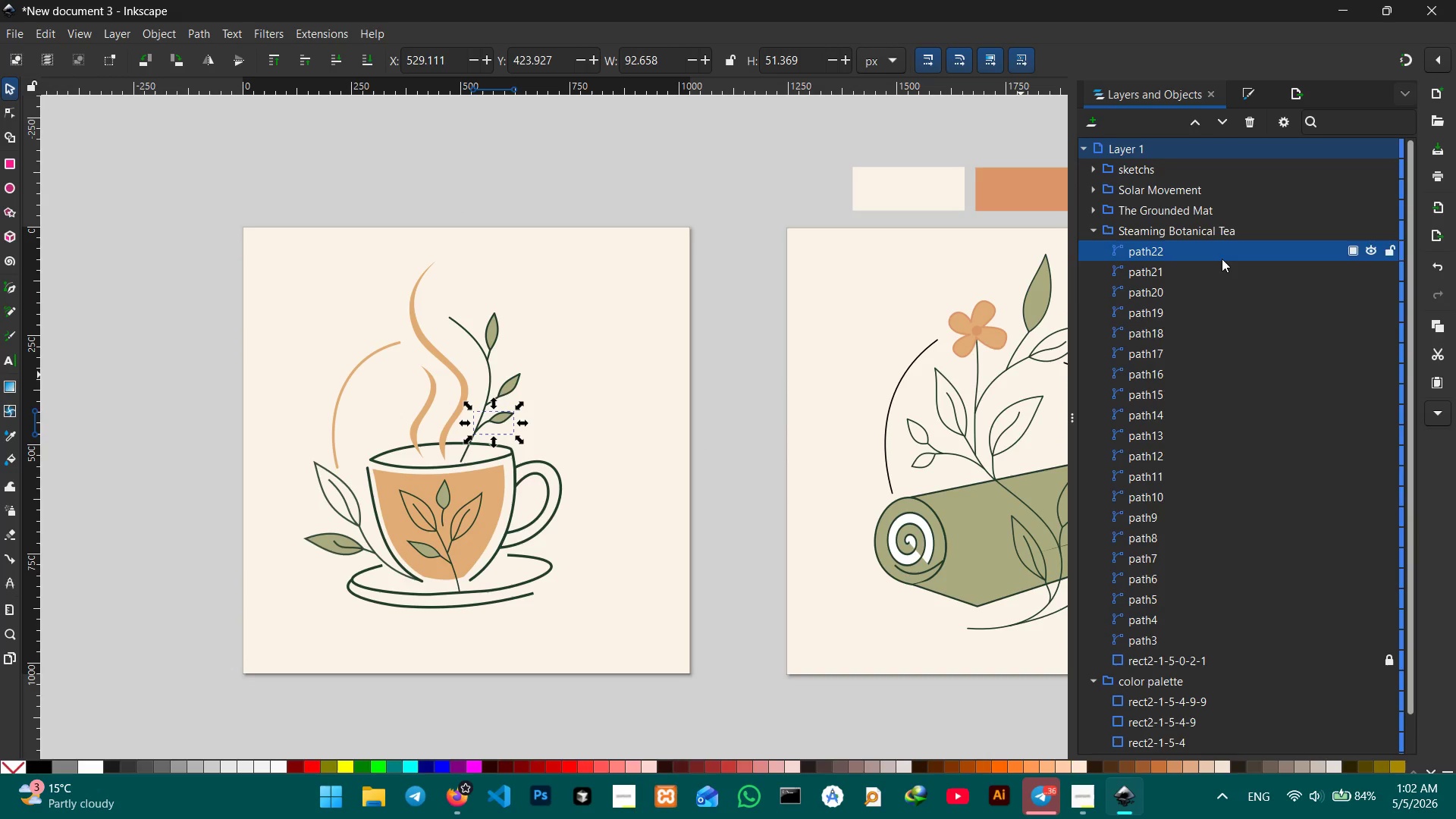 
hold_key(key=ShiftLeft, duration=0.58)
 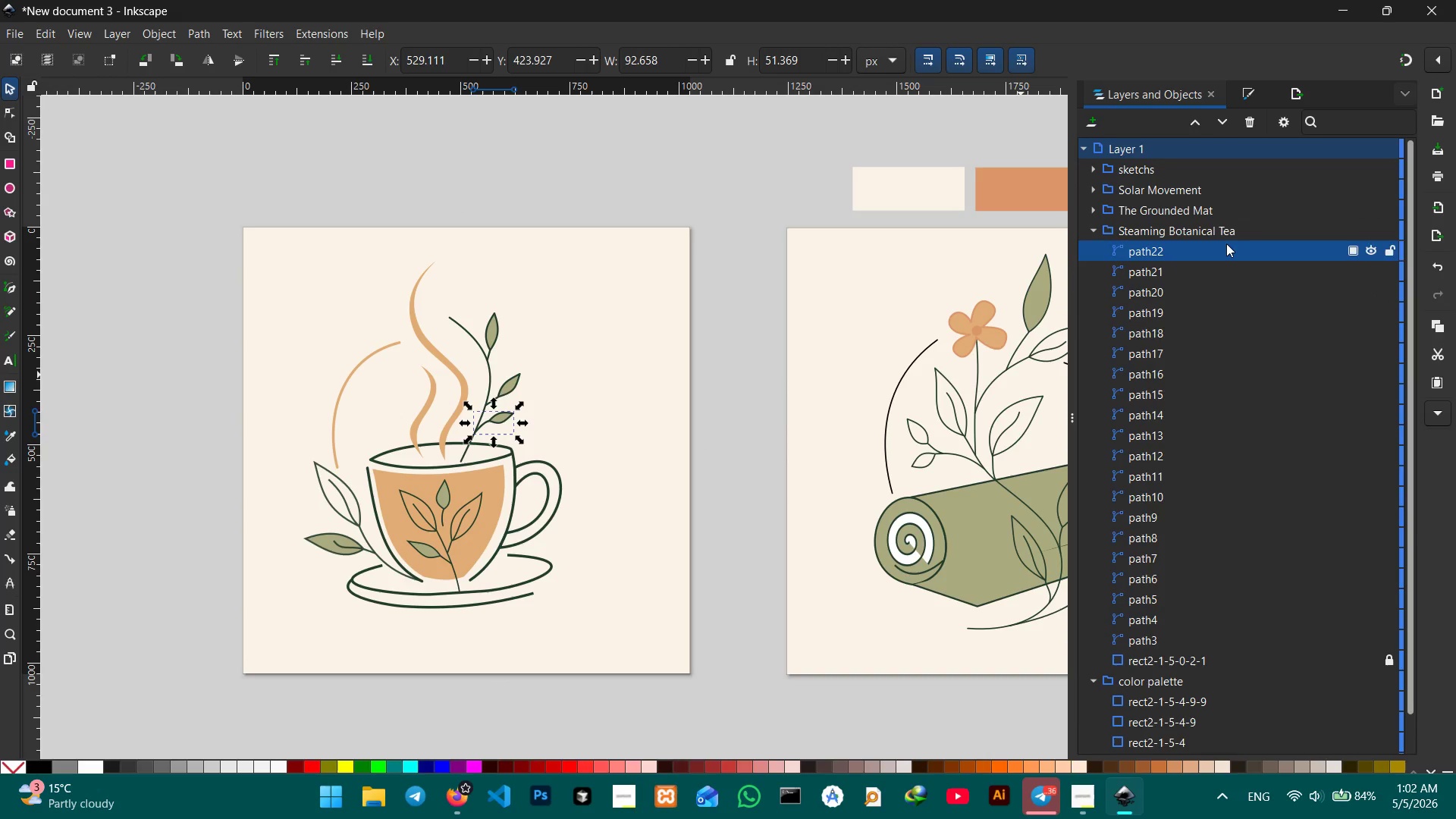 
hold_key(key=ShiftLeft, duration=3.7)
left_click([1225, 270])
 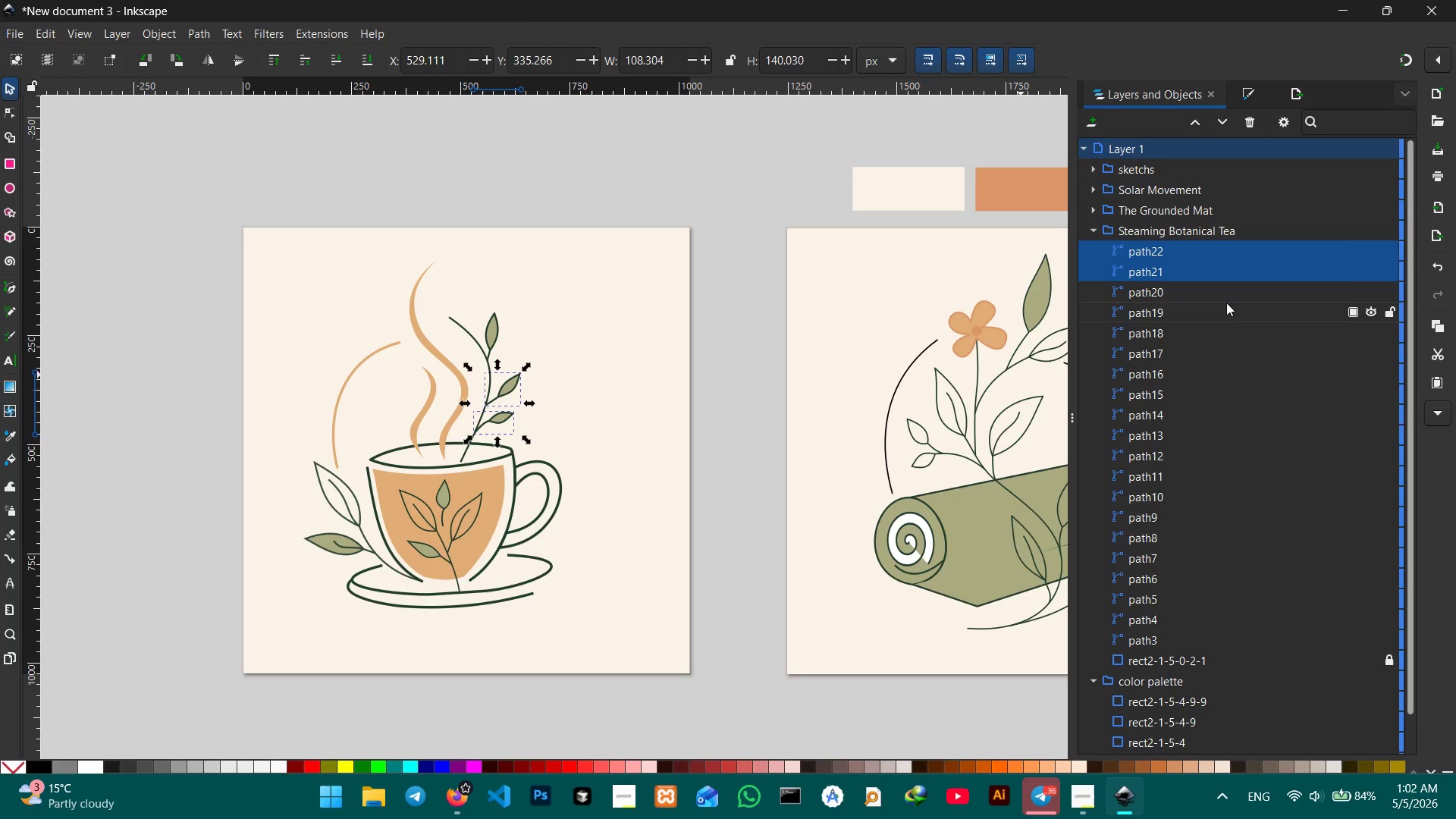 
left_click([1230, 287])
 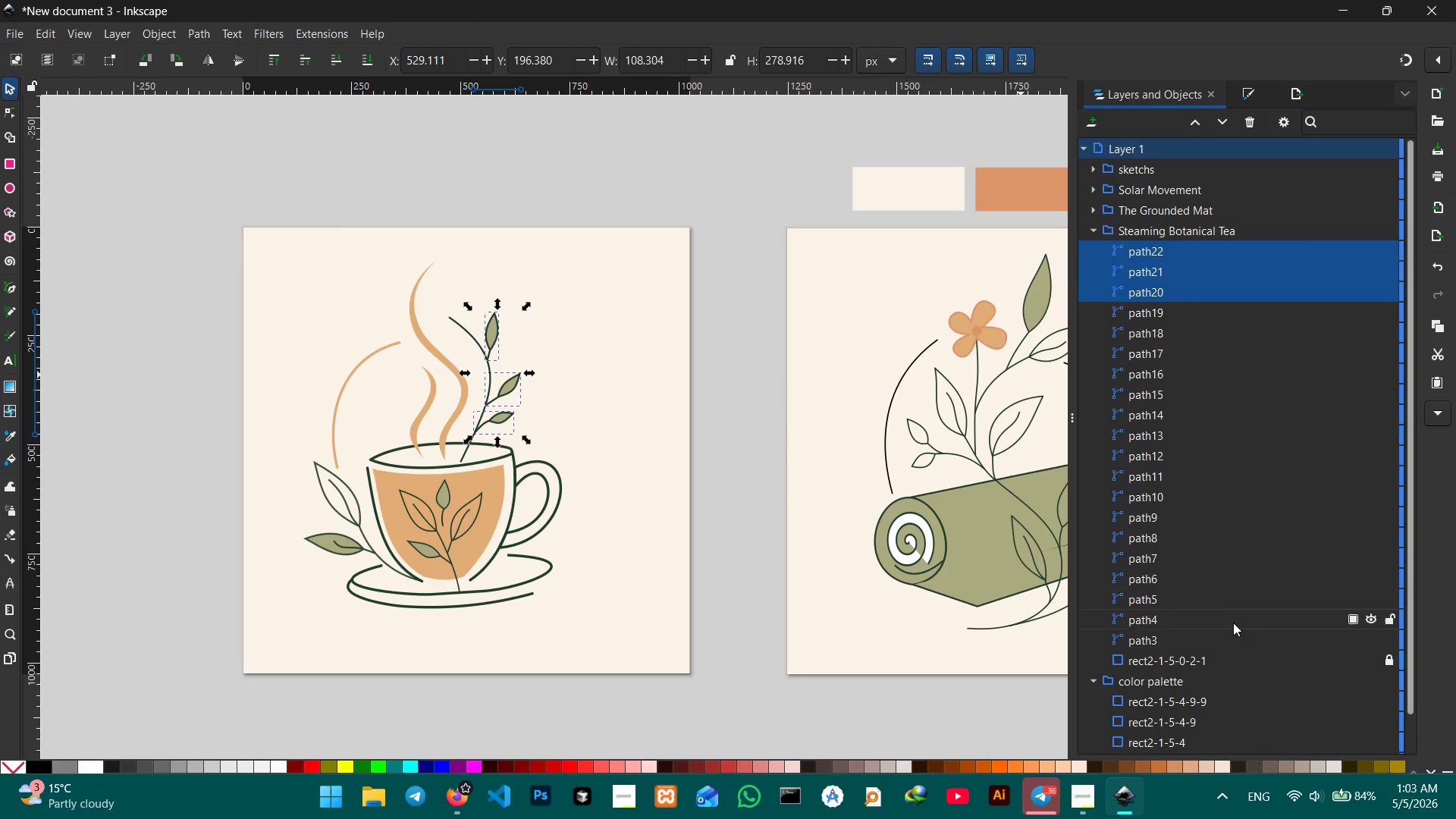 
left_click([1232, 634])
 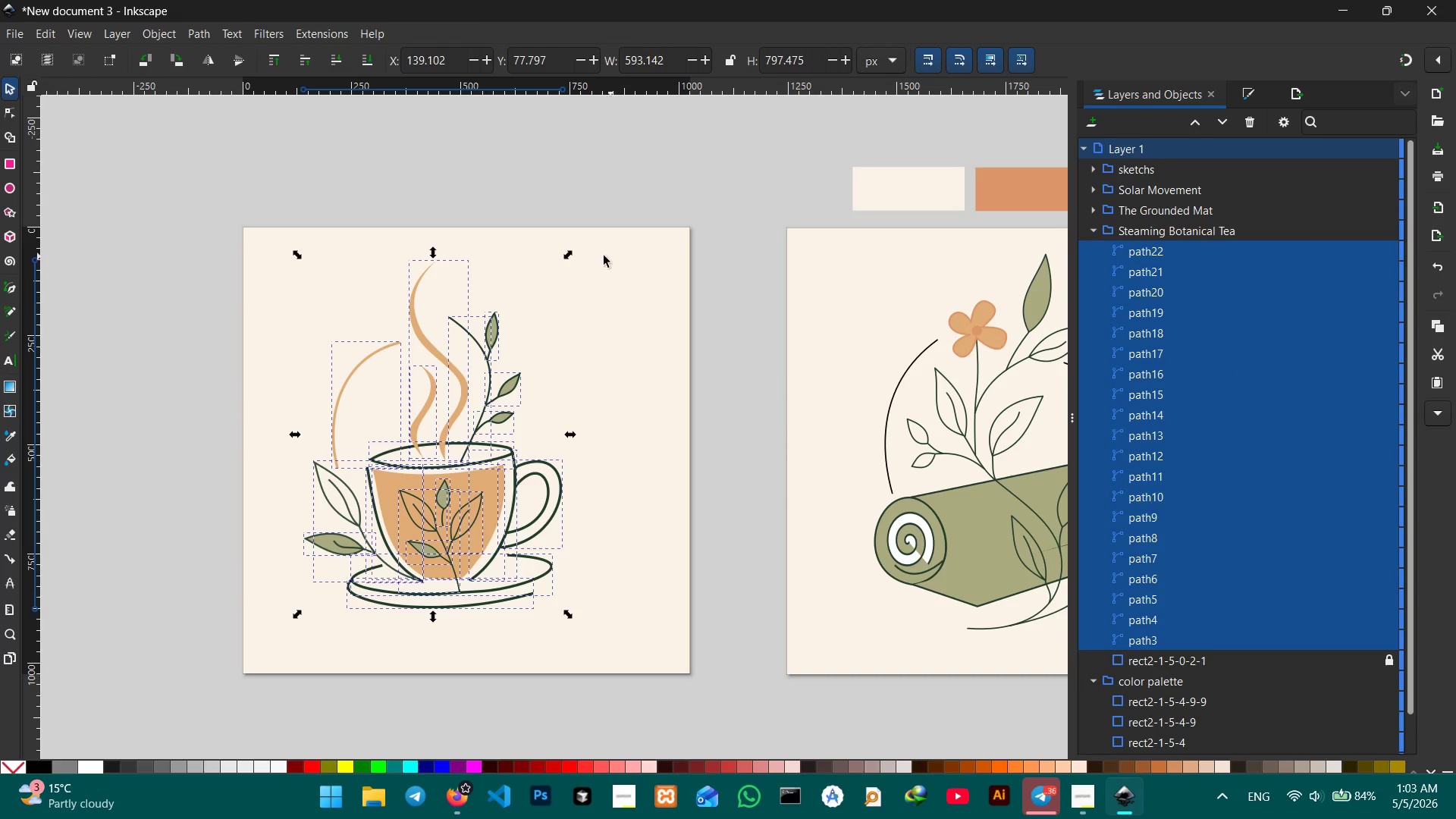 
left_click_drag(start_coordinate=[566, 255], to_coordinate=[617, 240])
 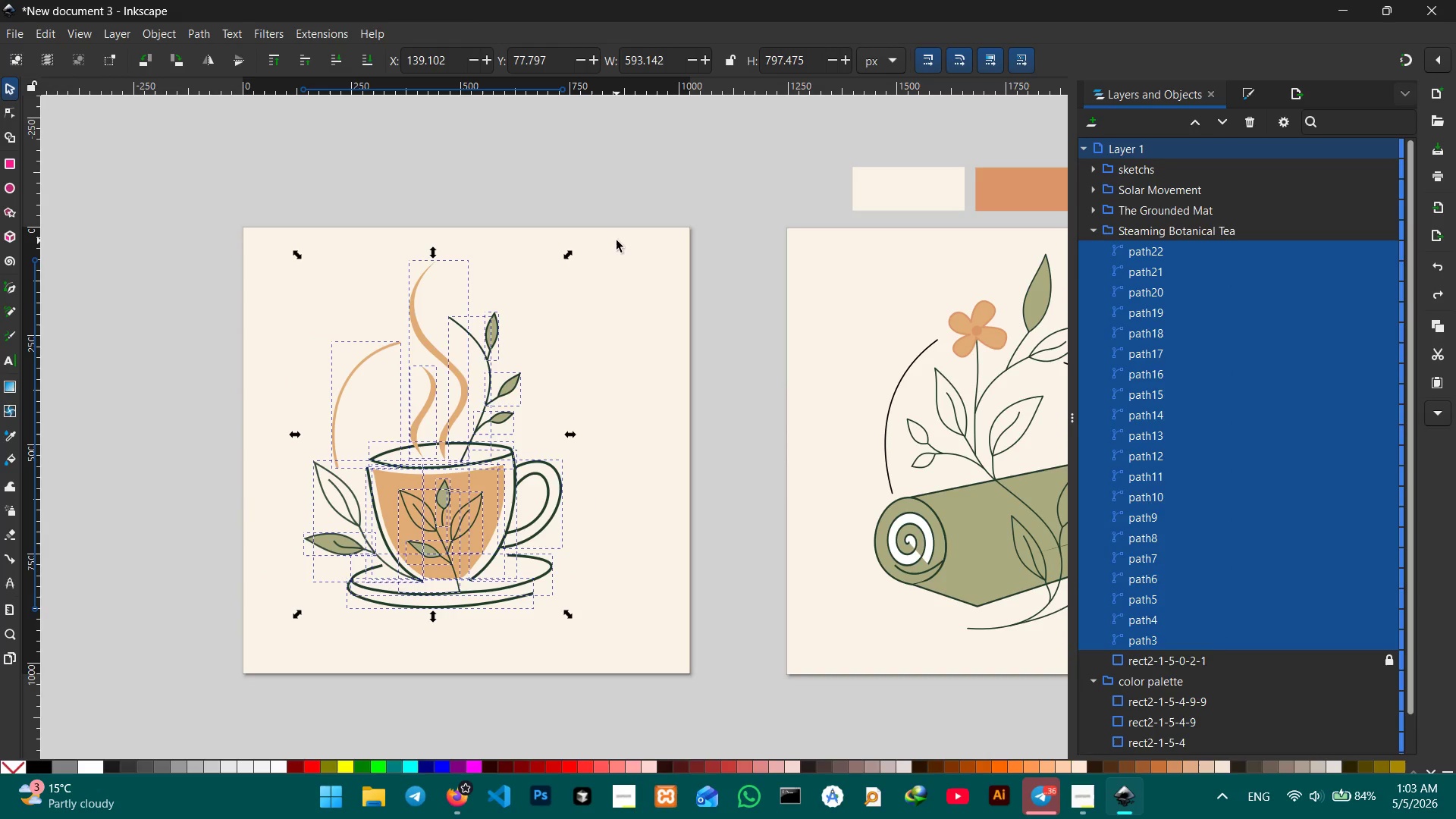 
hold_key(key=ShiftLeft, duration=1.11)
 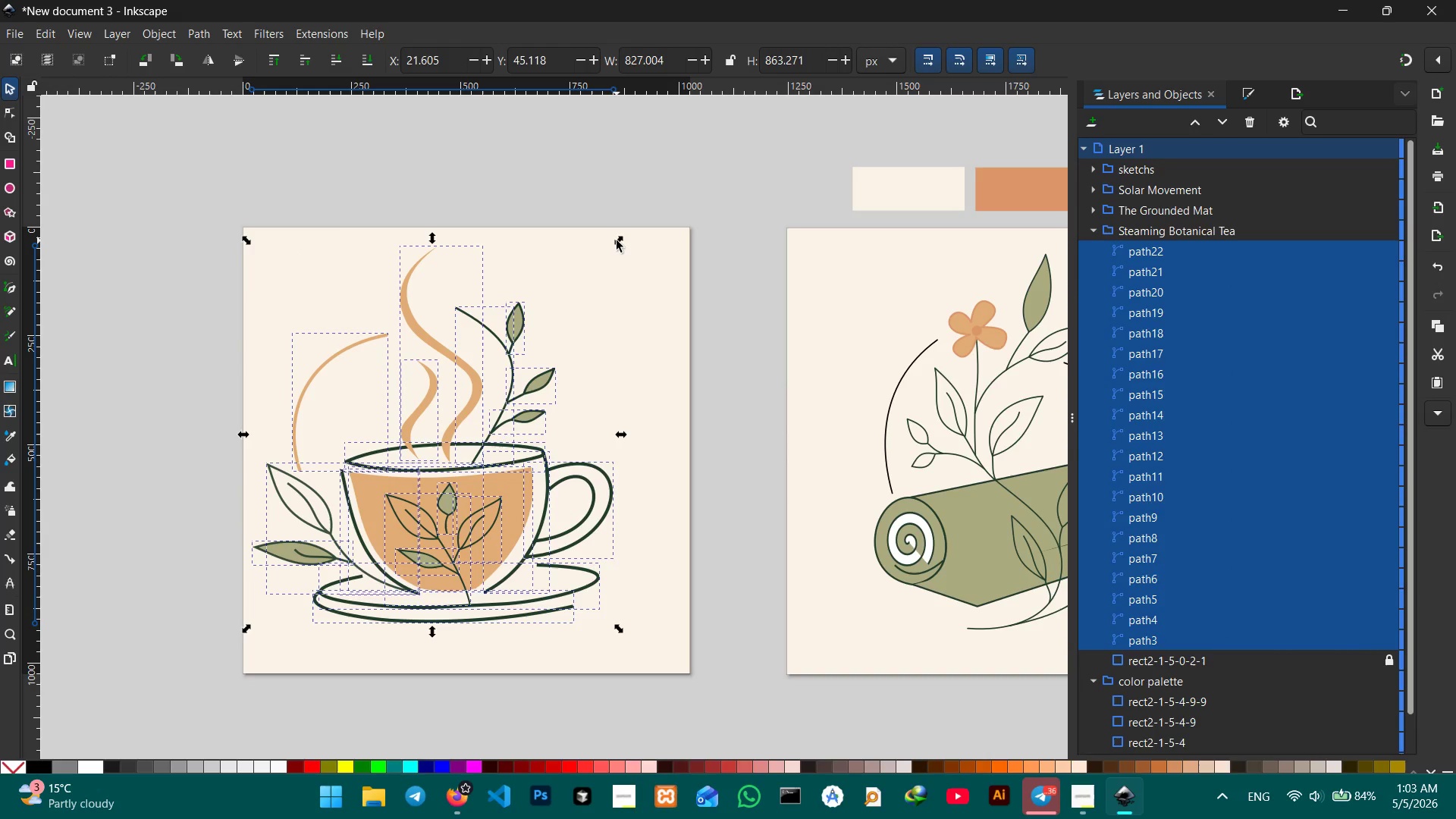 
key(Control+Z)
 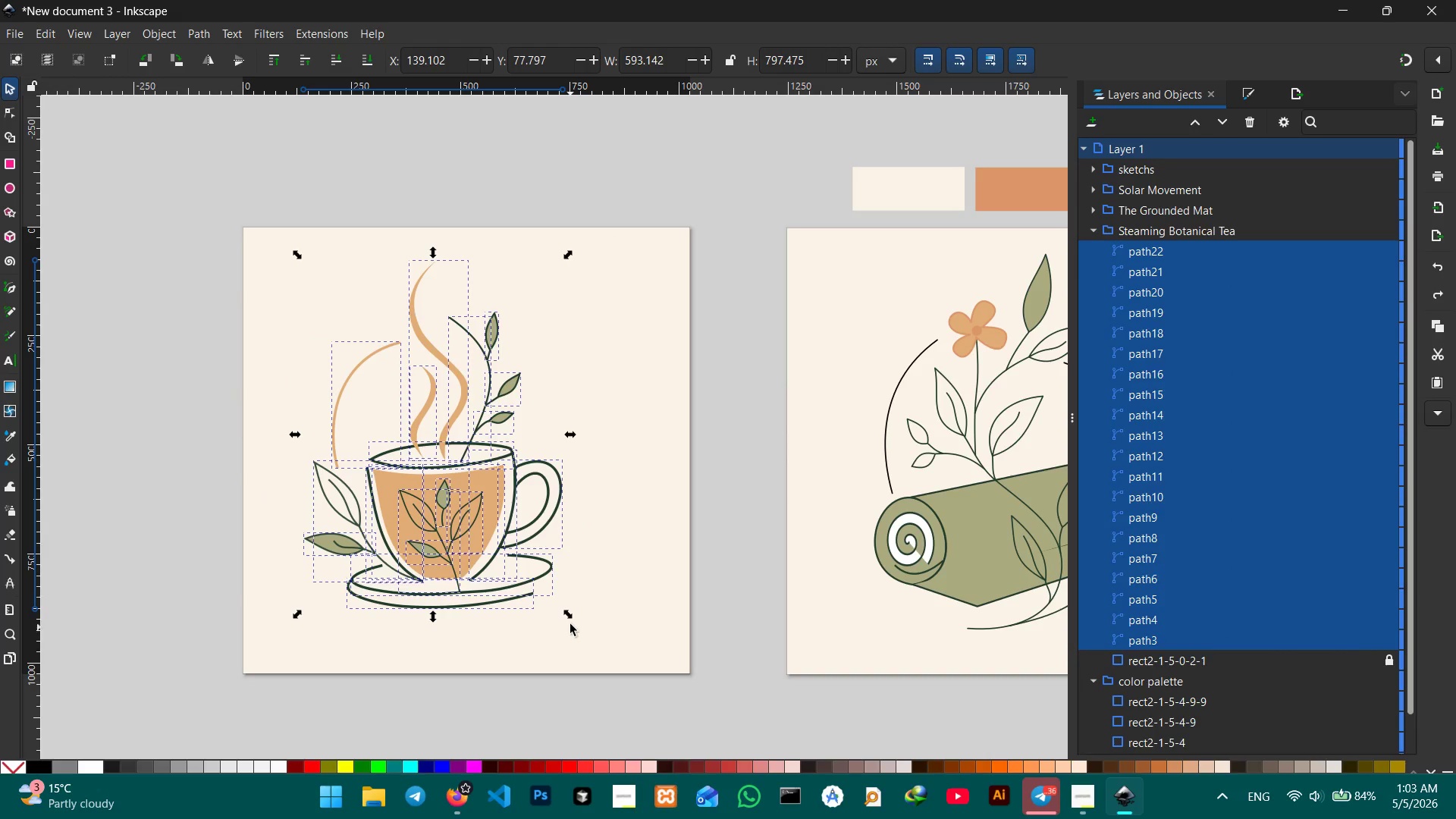 
left_click_drag(start_coordinate=[570, 619], to_coordinate=[647, 670])
 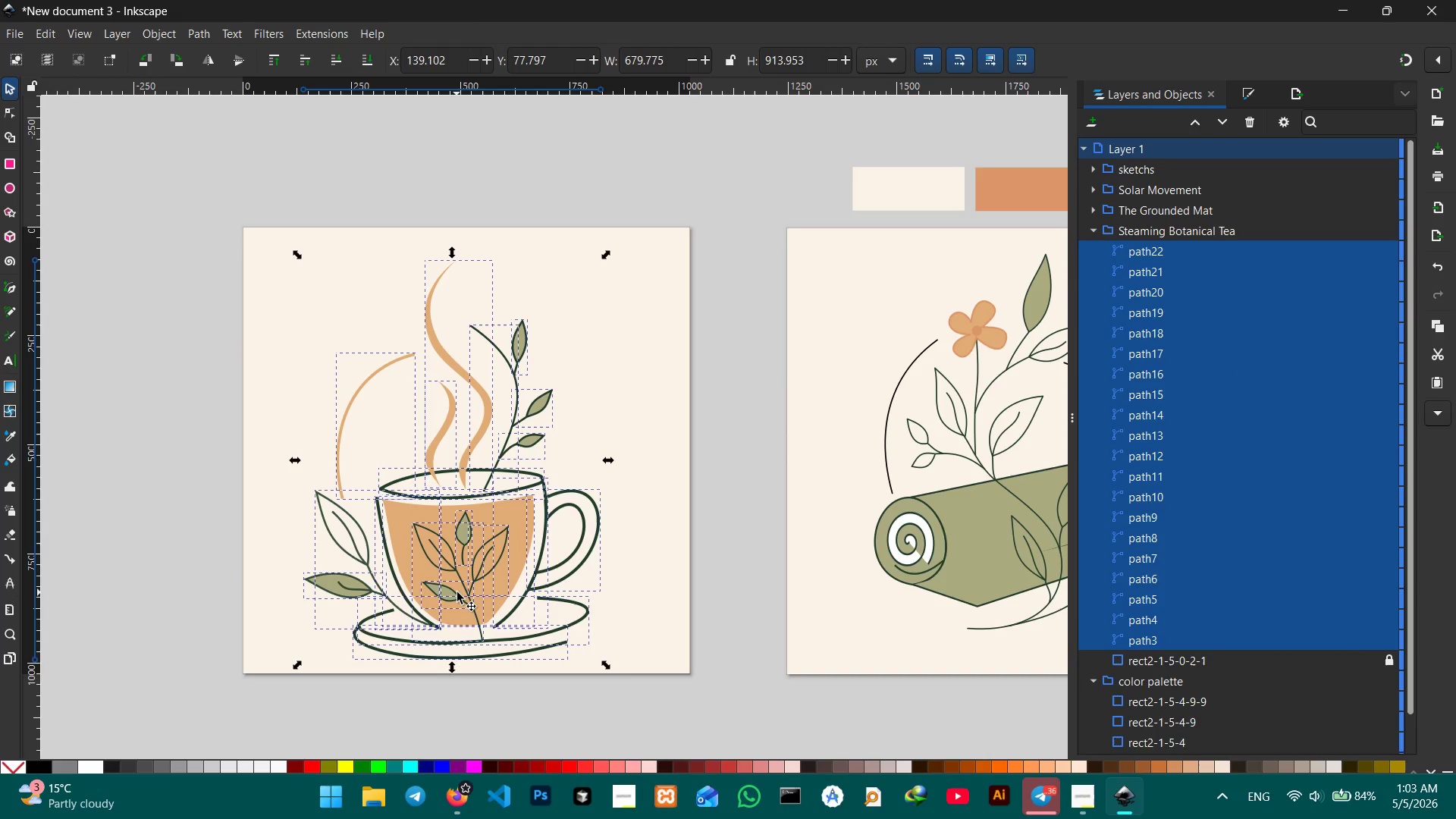 
left_click_drag(start_coordinate=[458, 592], to_coordinate=[461, 572])
 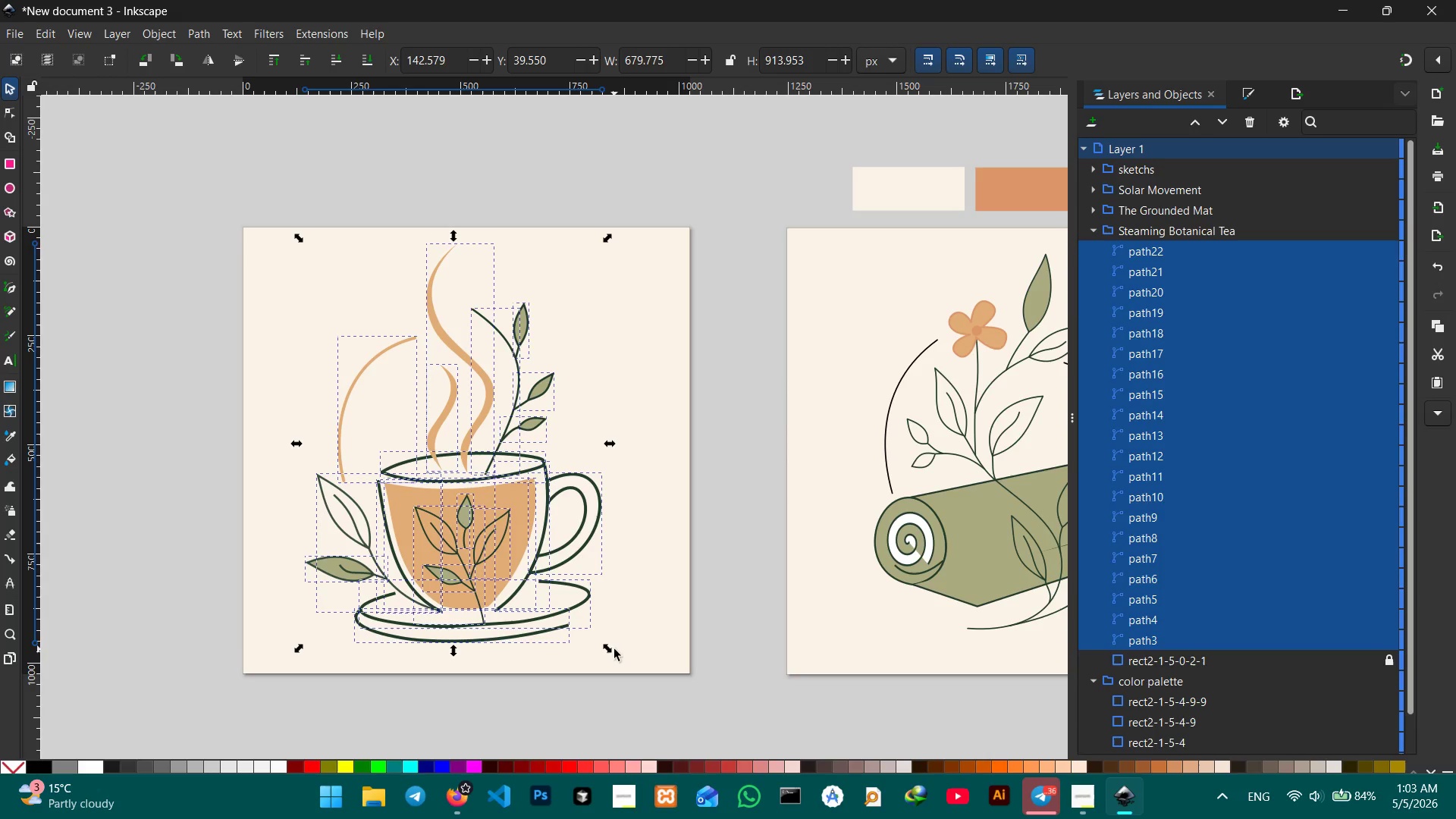 
left_click_drag(start_coordinate=[613, 649], to_coordinate=[632, 661])
 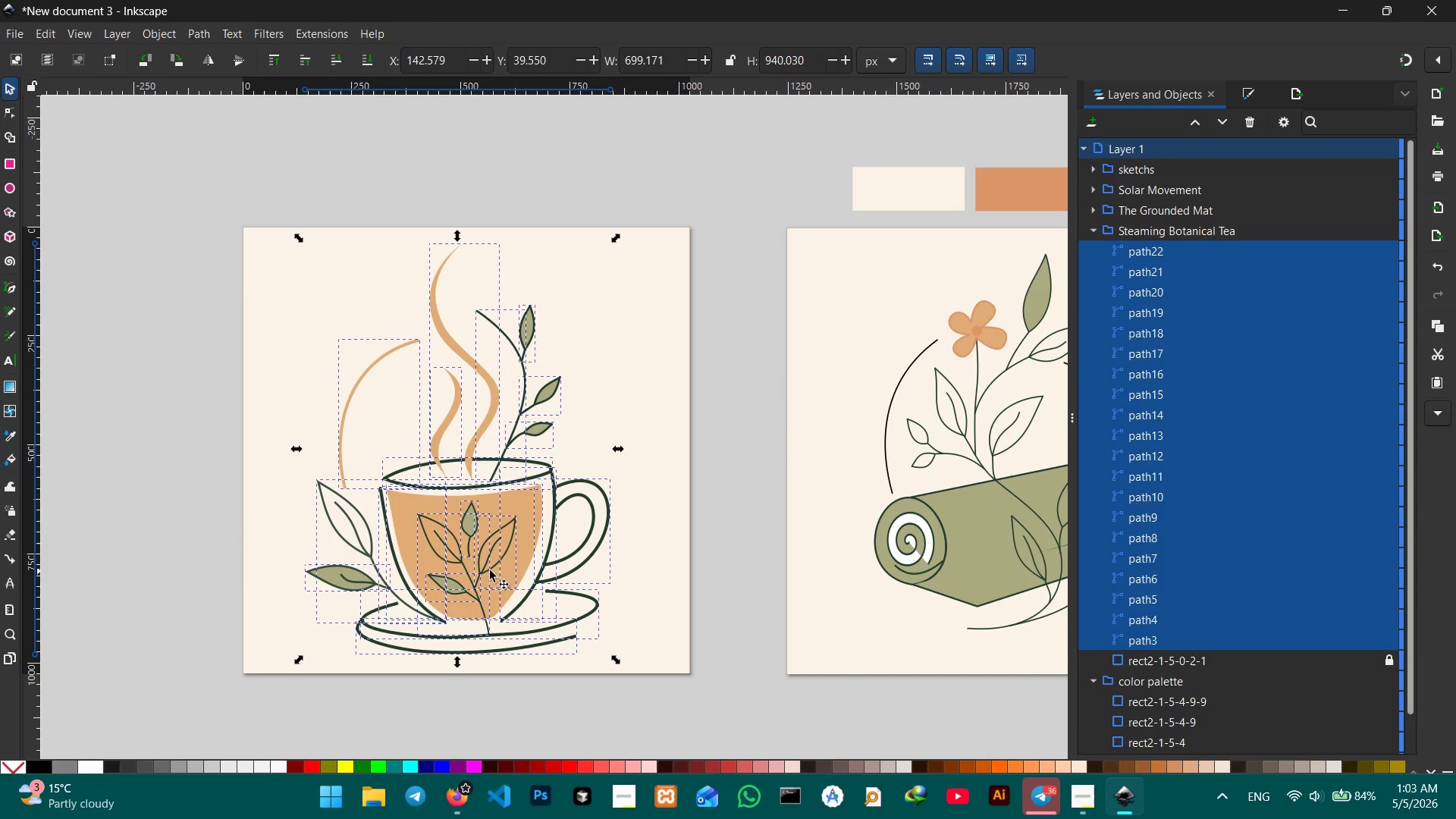 
hold_key(key=ShiftLeft, duration=0.84)
 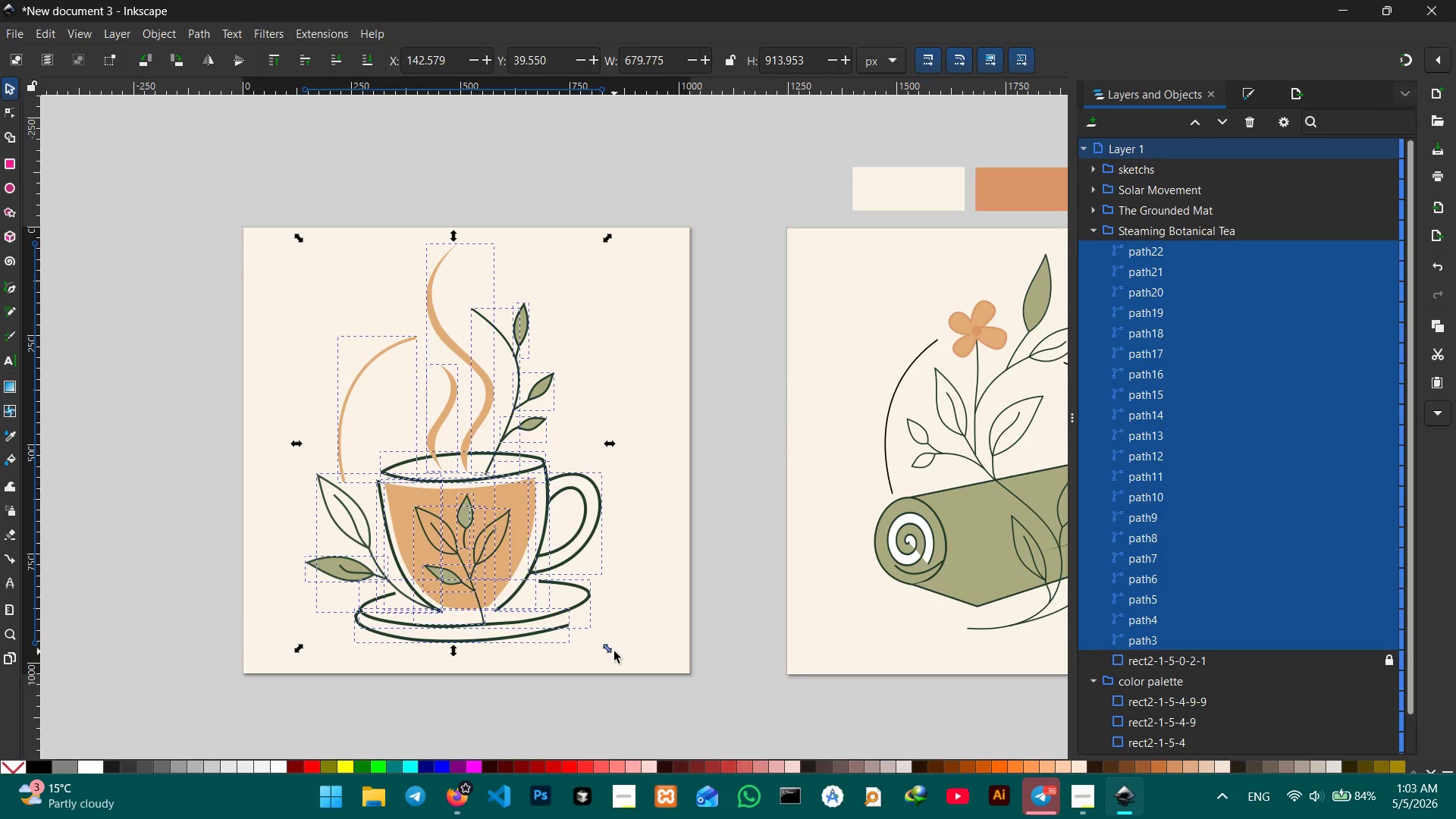 
hold_key(key=ControlLeft, duration=1.3)
 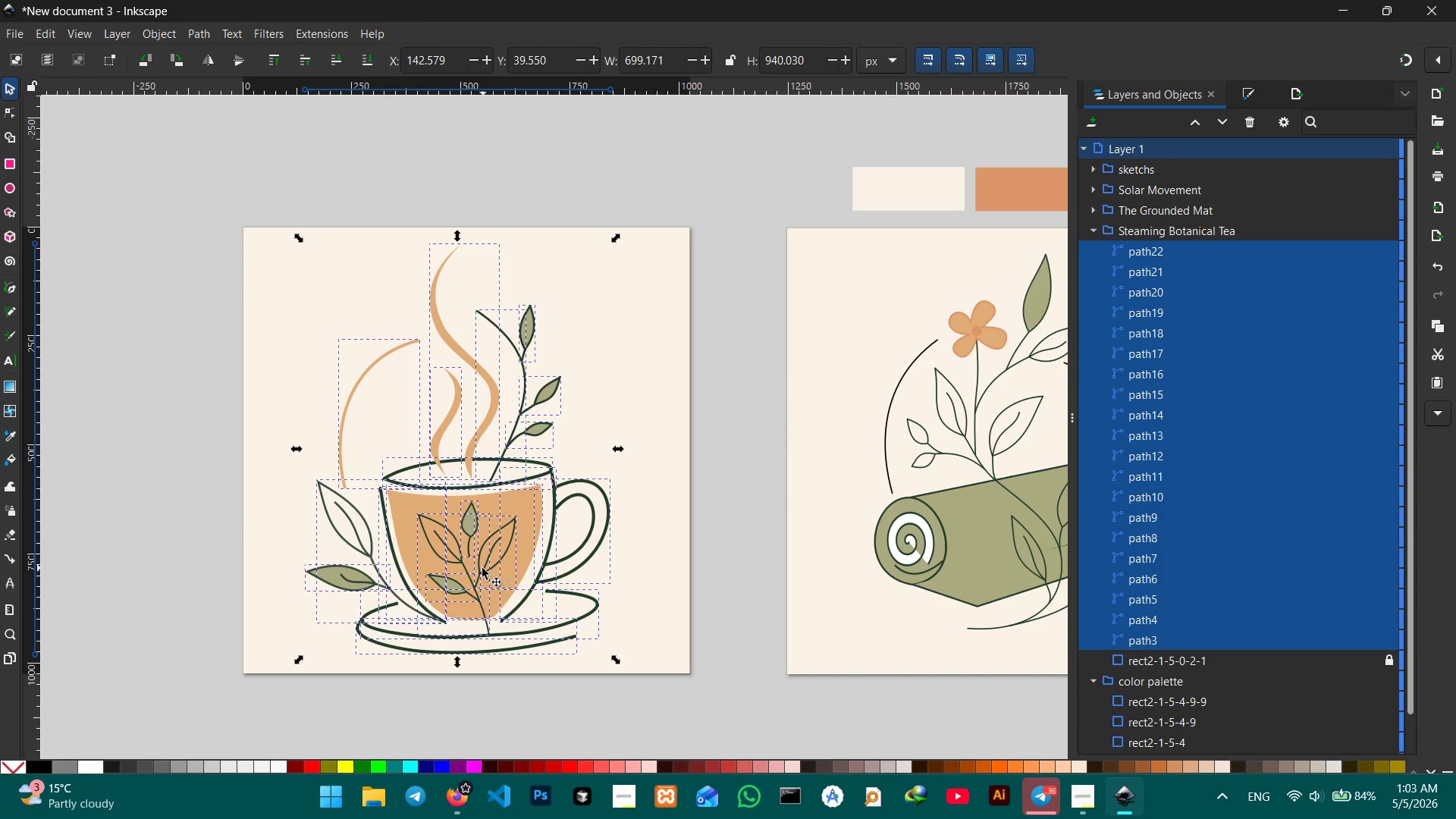 
left_click_drag(start_coordinate=[482, 568], to_coordinate=[486, 555])
 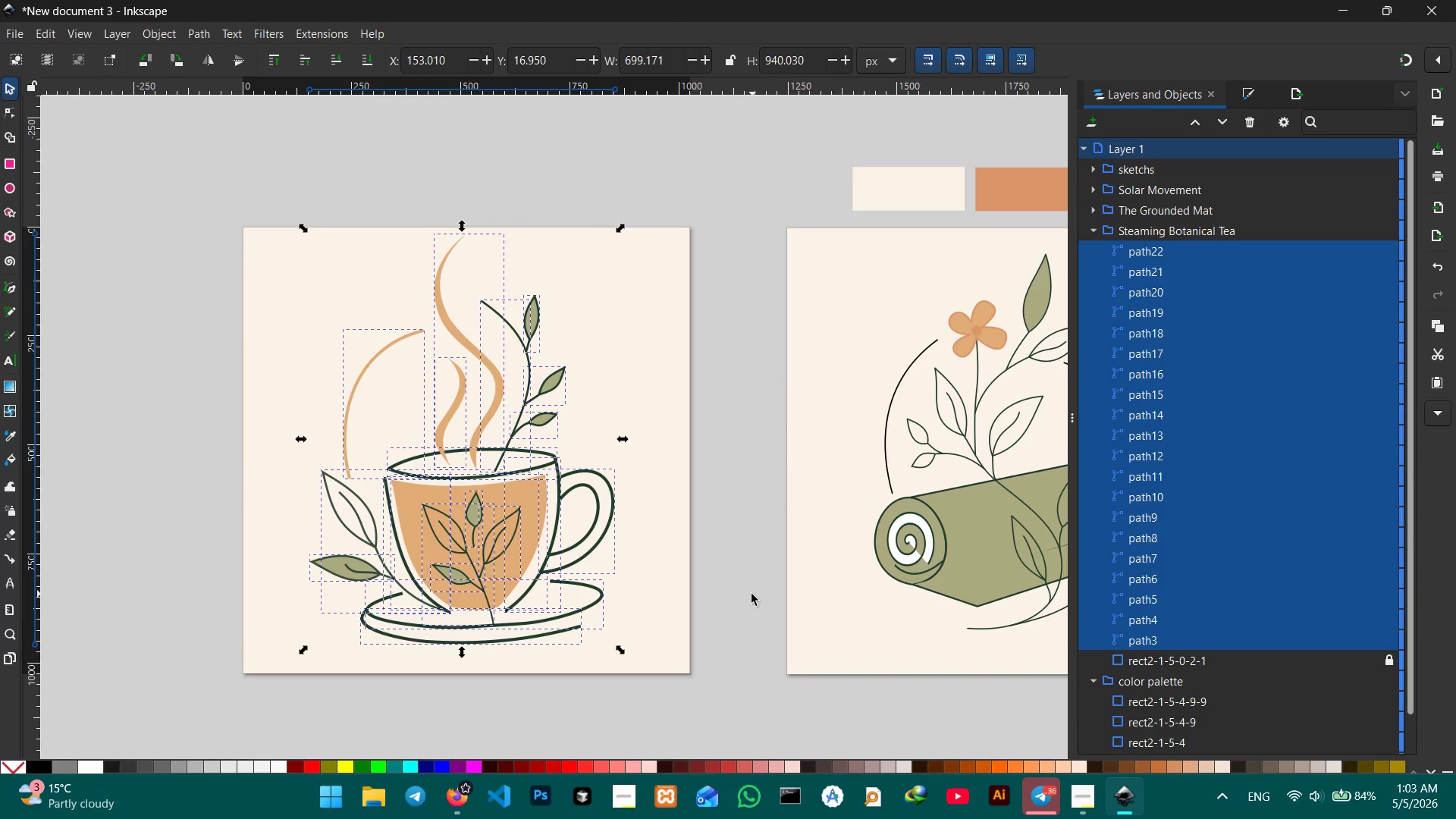 
left_click([535, 579])
 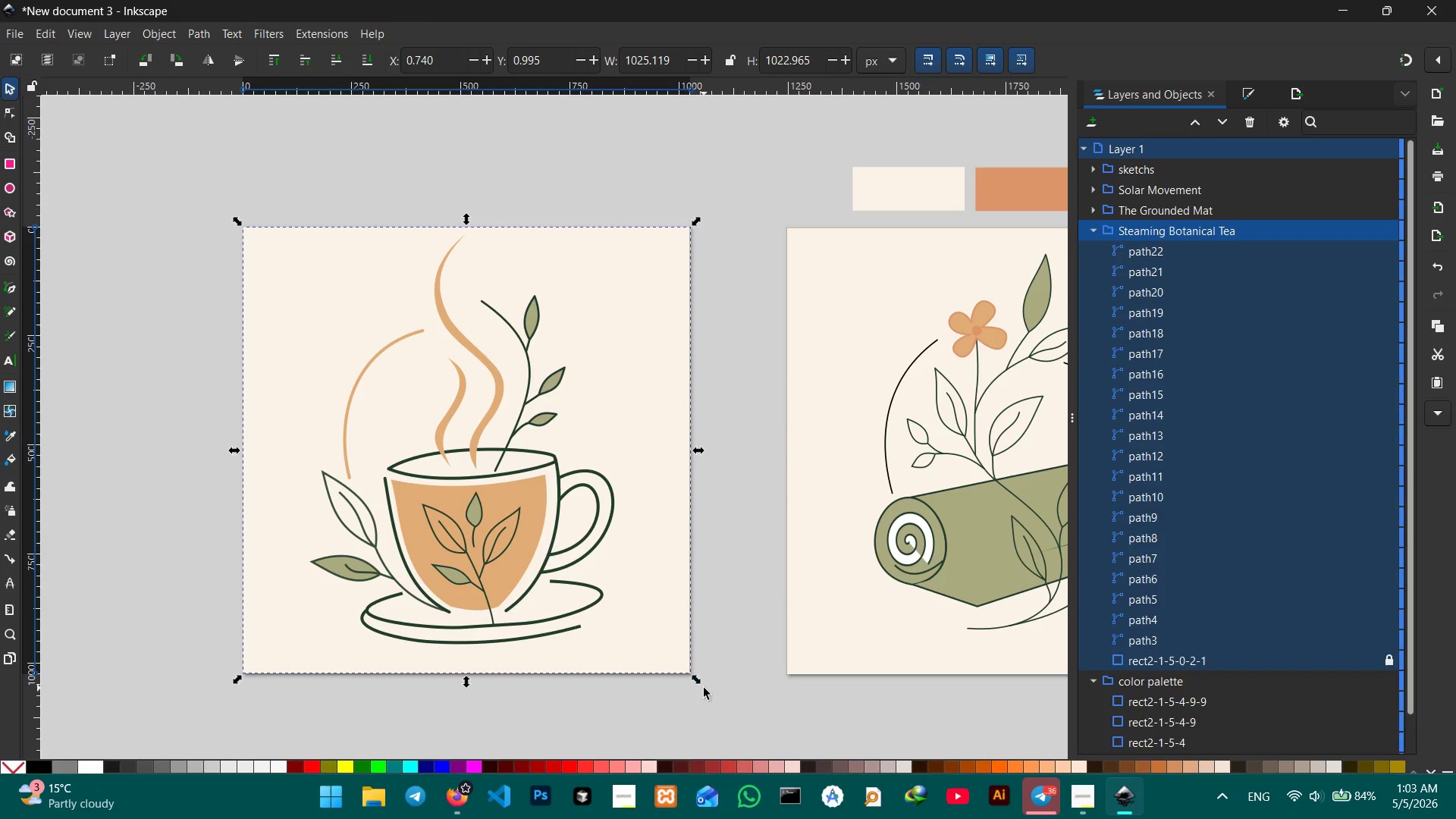 
left_click([711, 607])
 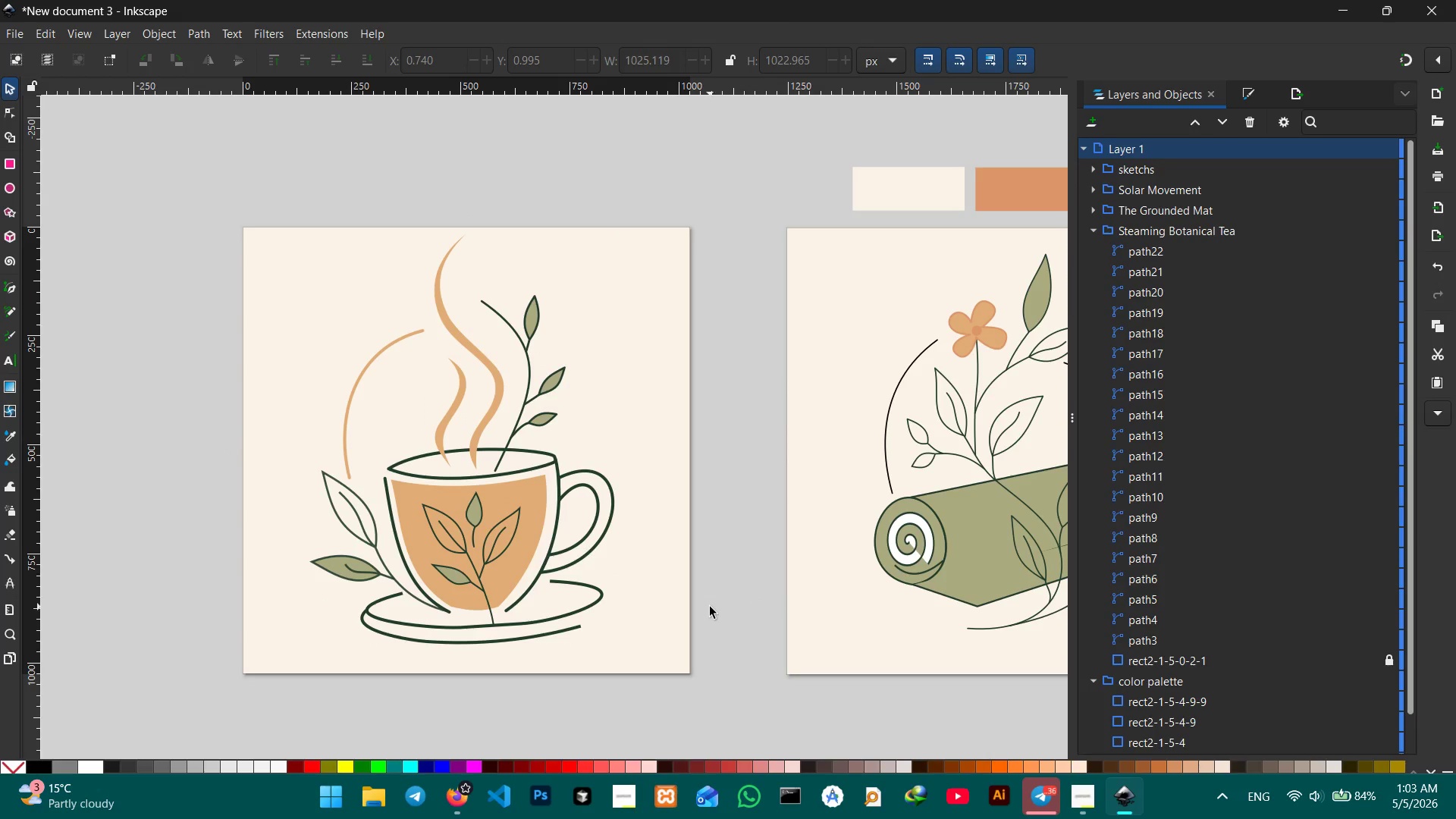 
hold_key(key=Space, duration=1.41)
 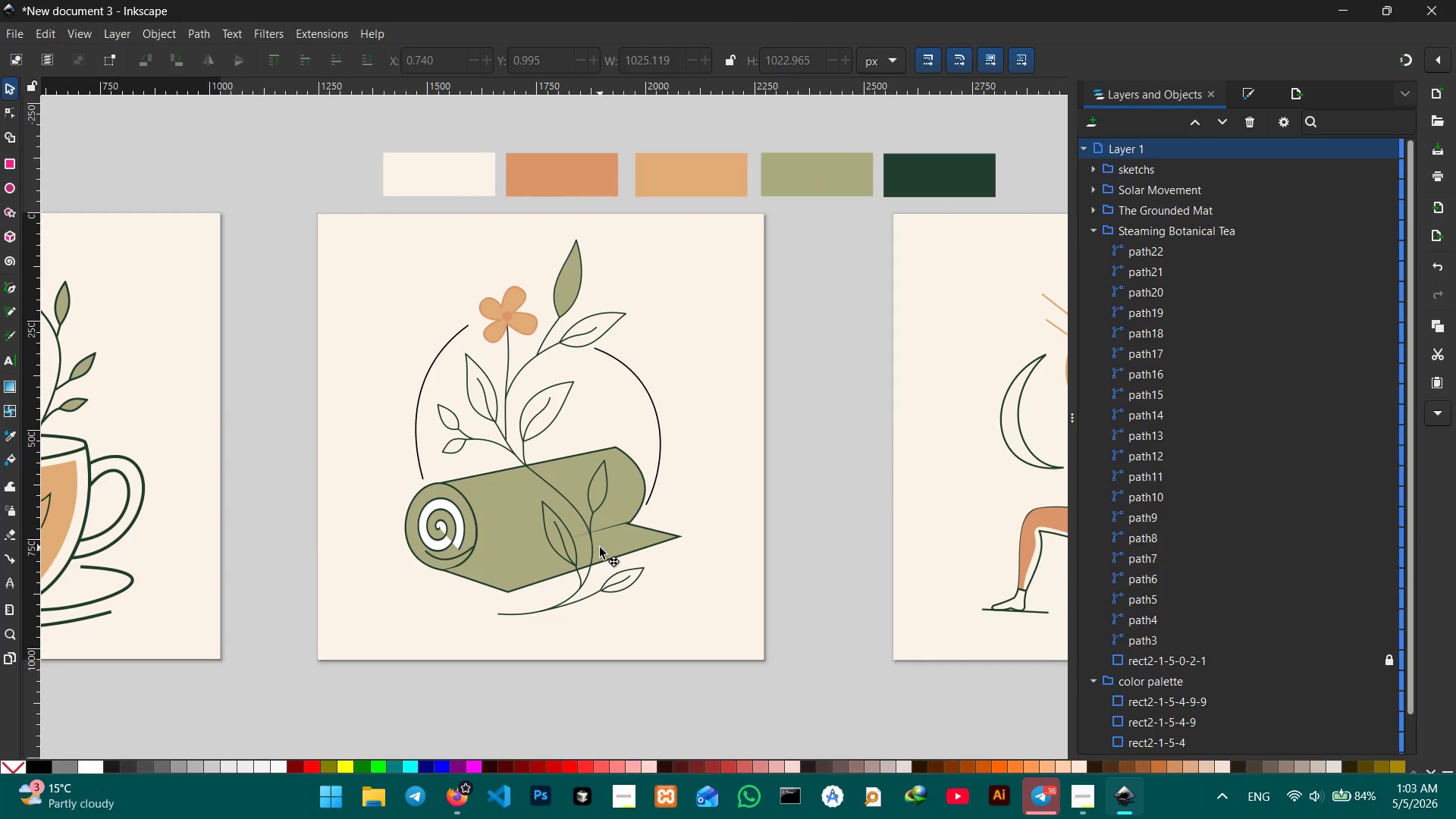 
left_click_drag(start_coordinate=[720, 610], to_coordinate=[250, 596])
 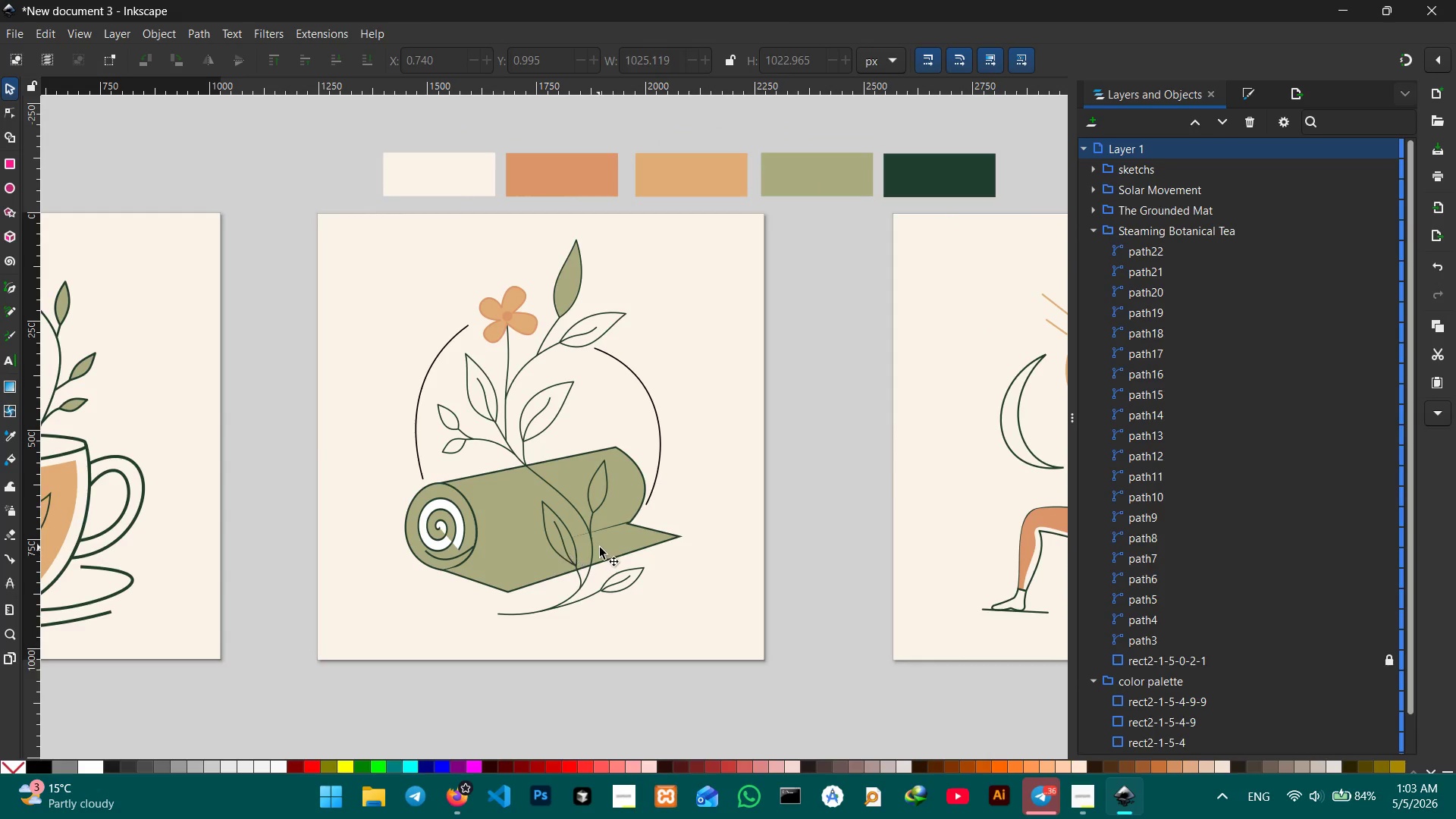 
left_click([600, 548])
 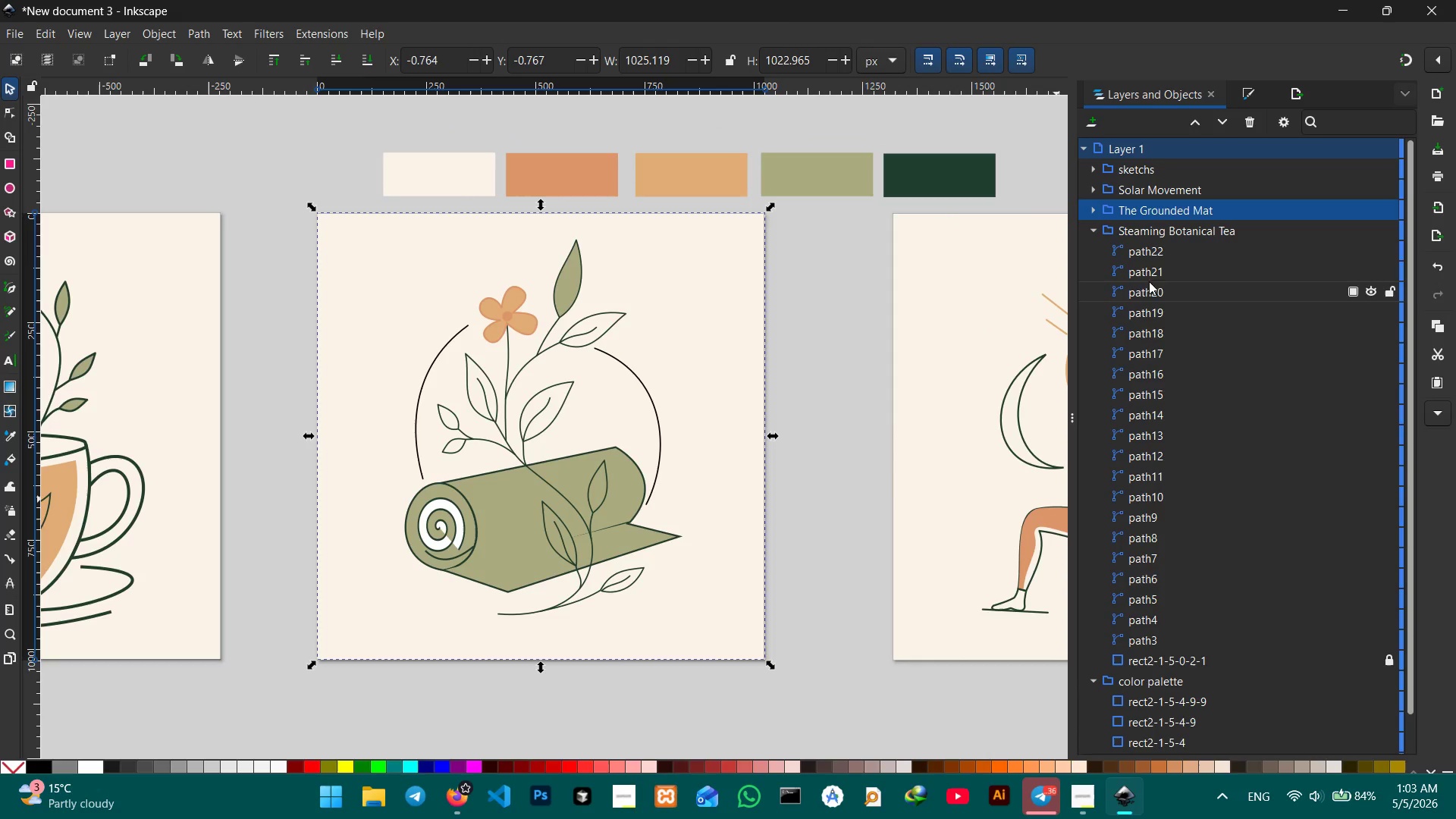 
left_click([1096, 231])
 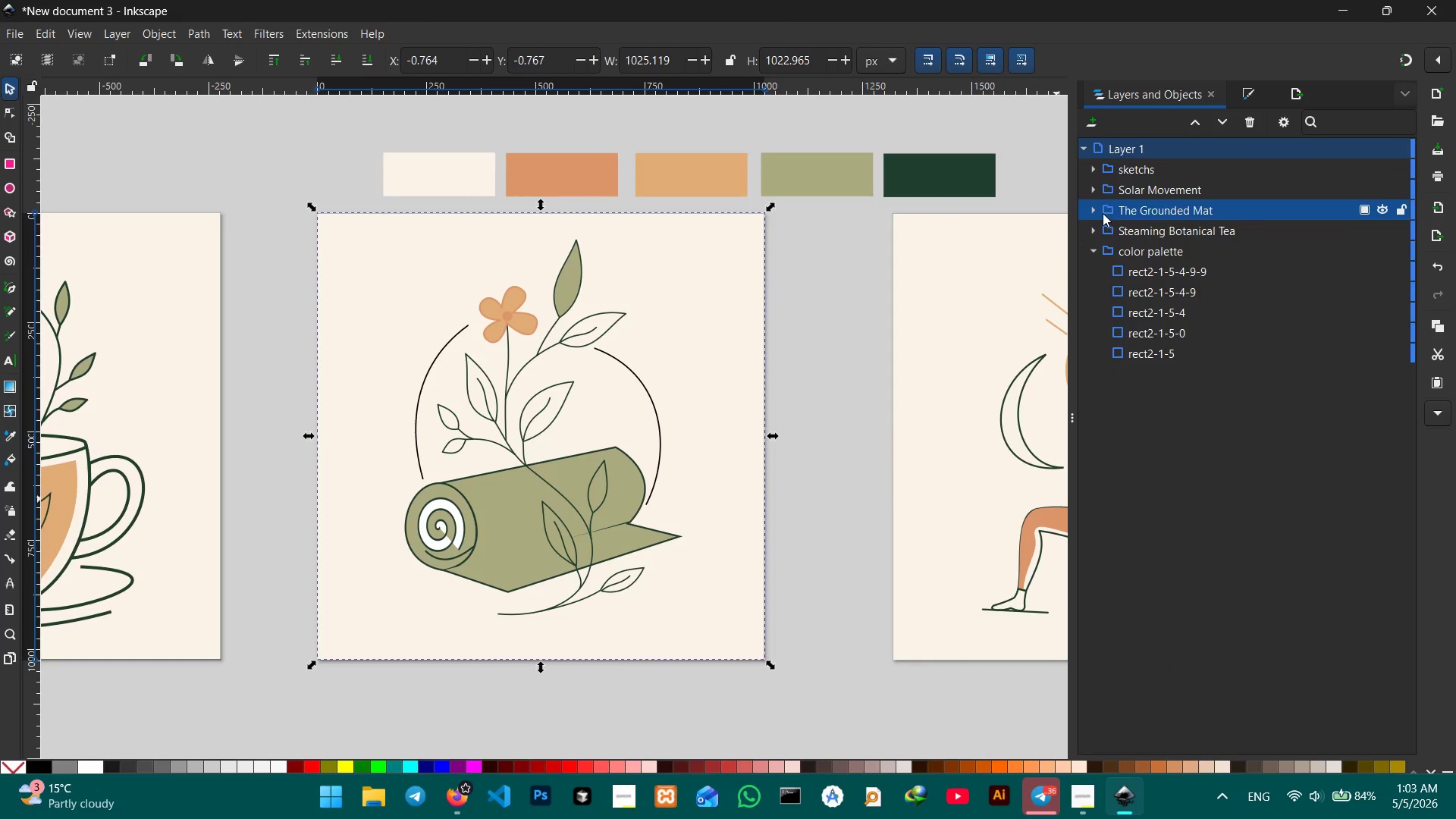 
left_click([1087, 208])
 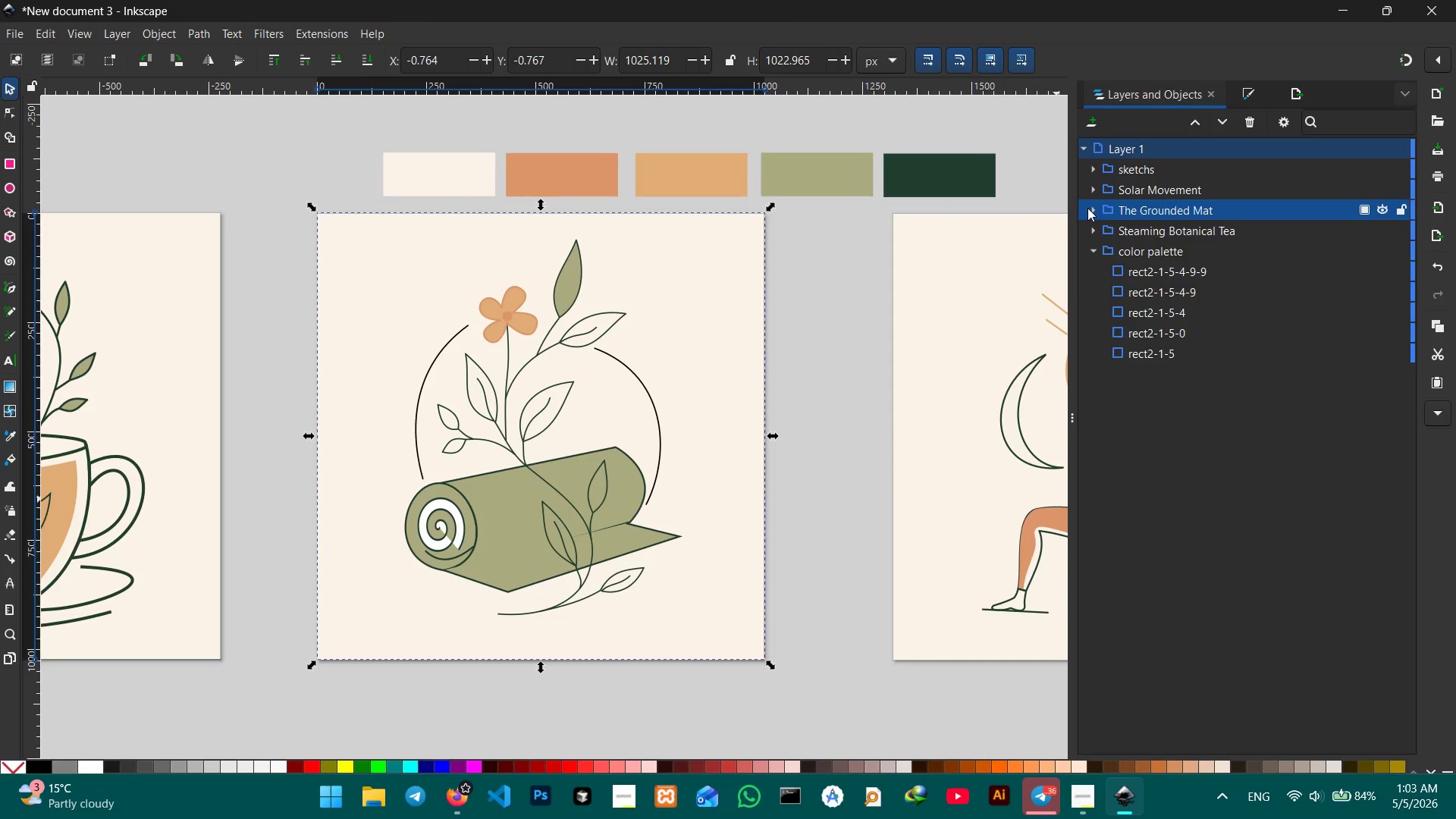 
left_click([1091, 208])
 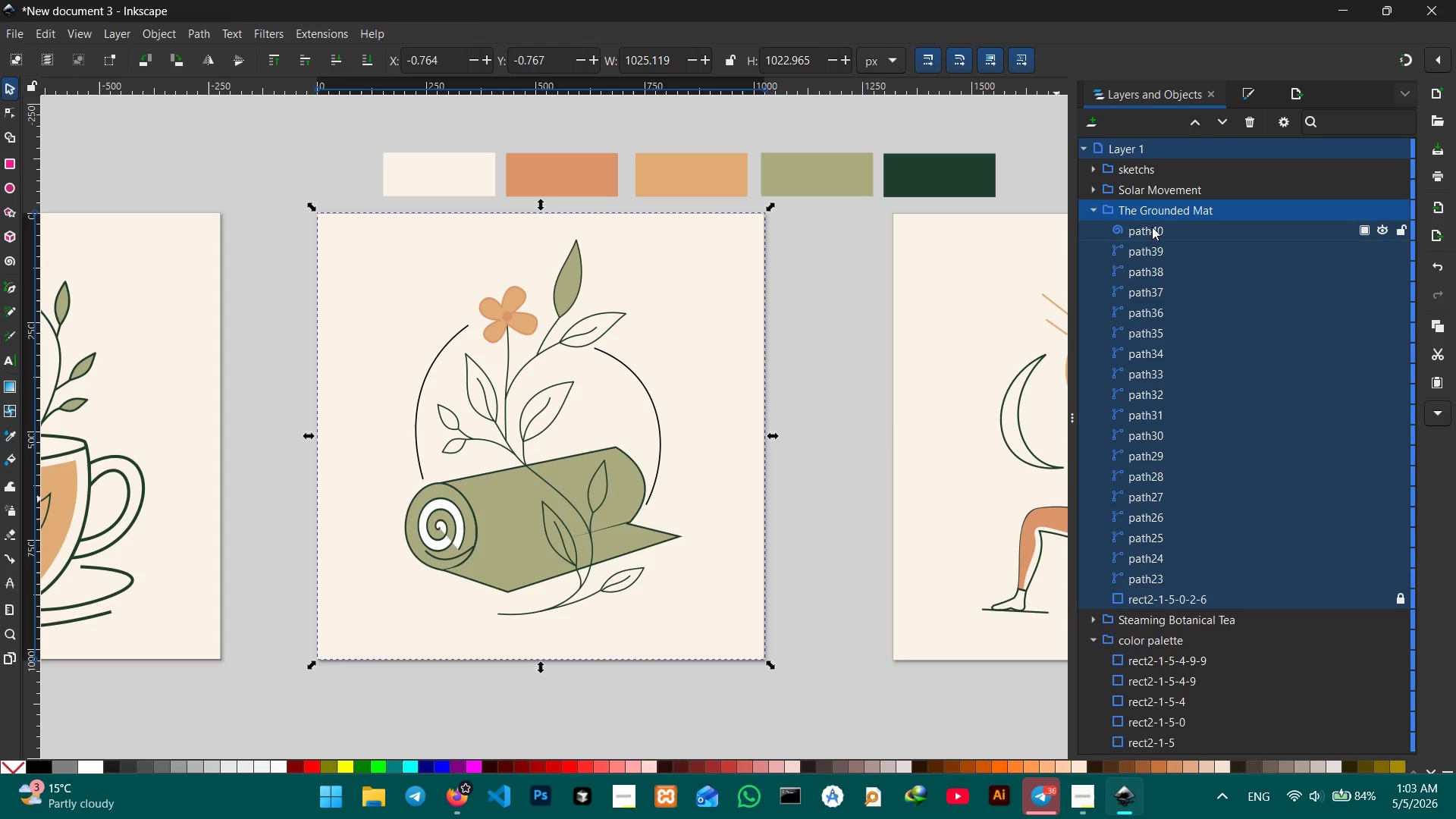 
left_click([1153, 231])
 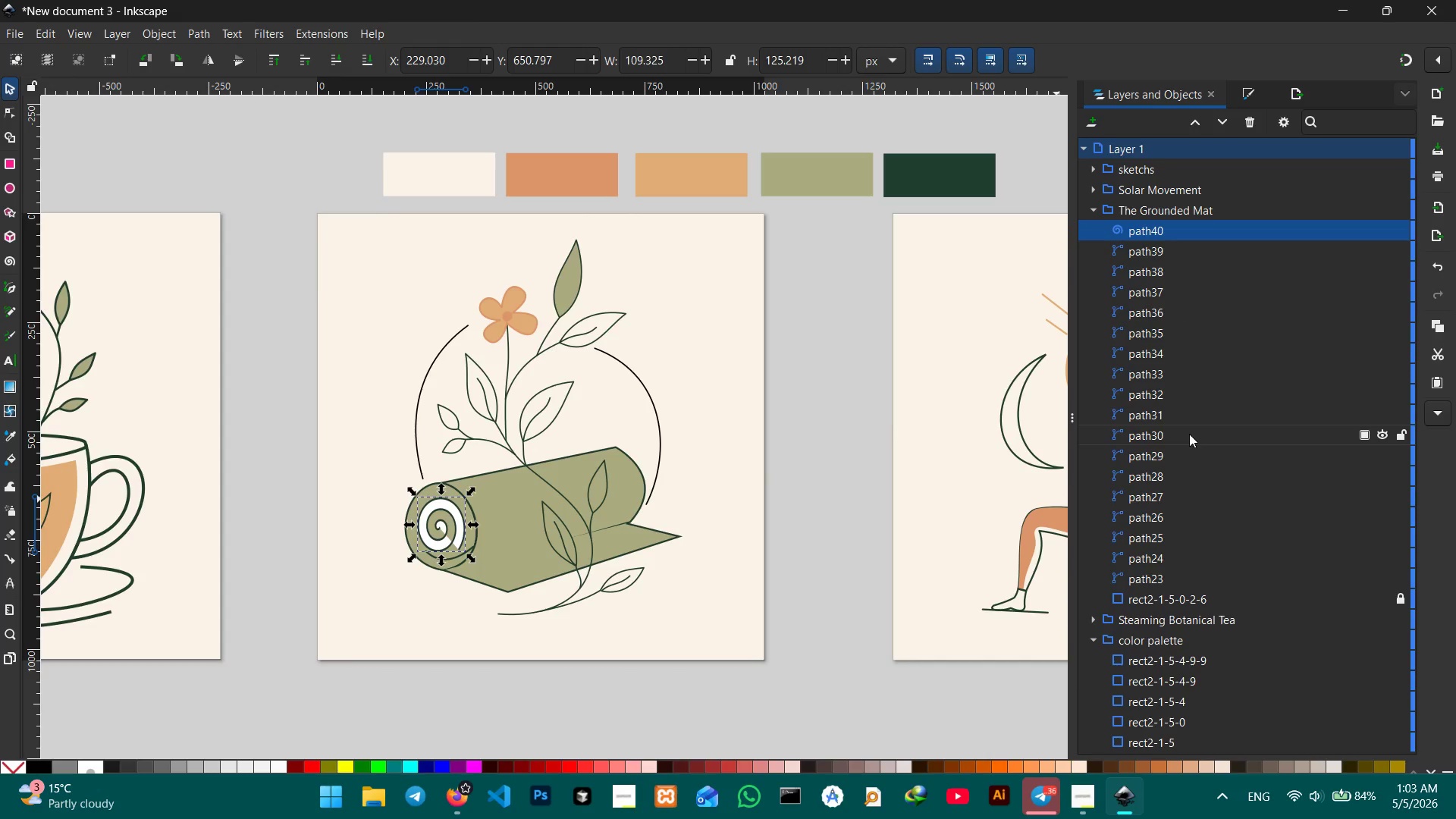 
hold_key(key=ShiftLeft, duration=1.52)
left_click([1184, 579])
 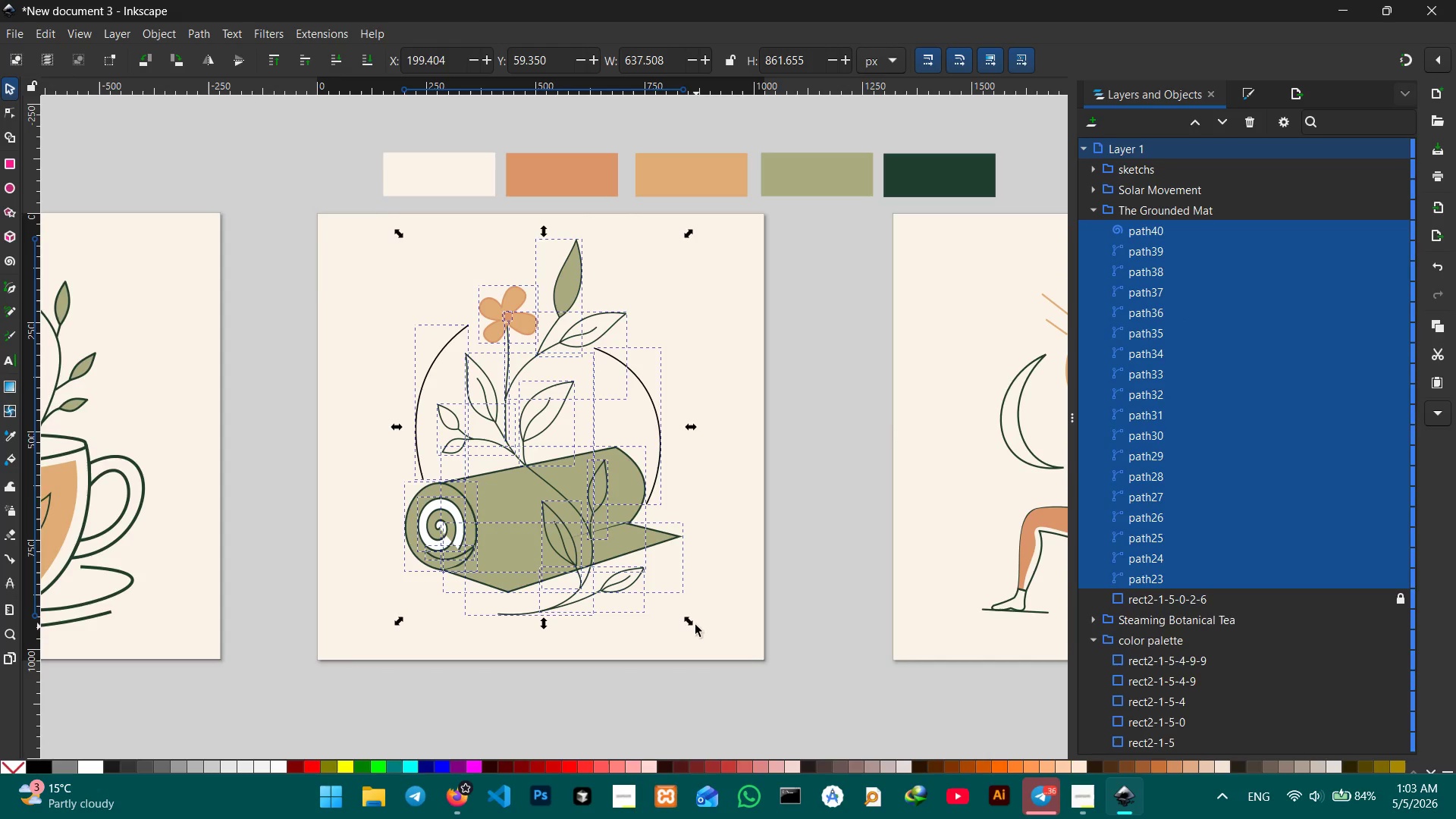 
left_click_drag(start_coordinate=[691, 622], to_coordinate=[817, 696])
 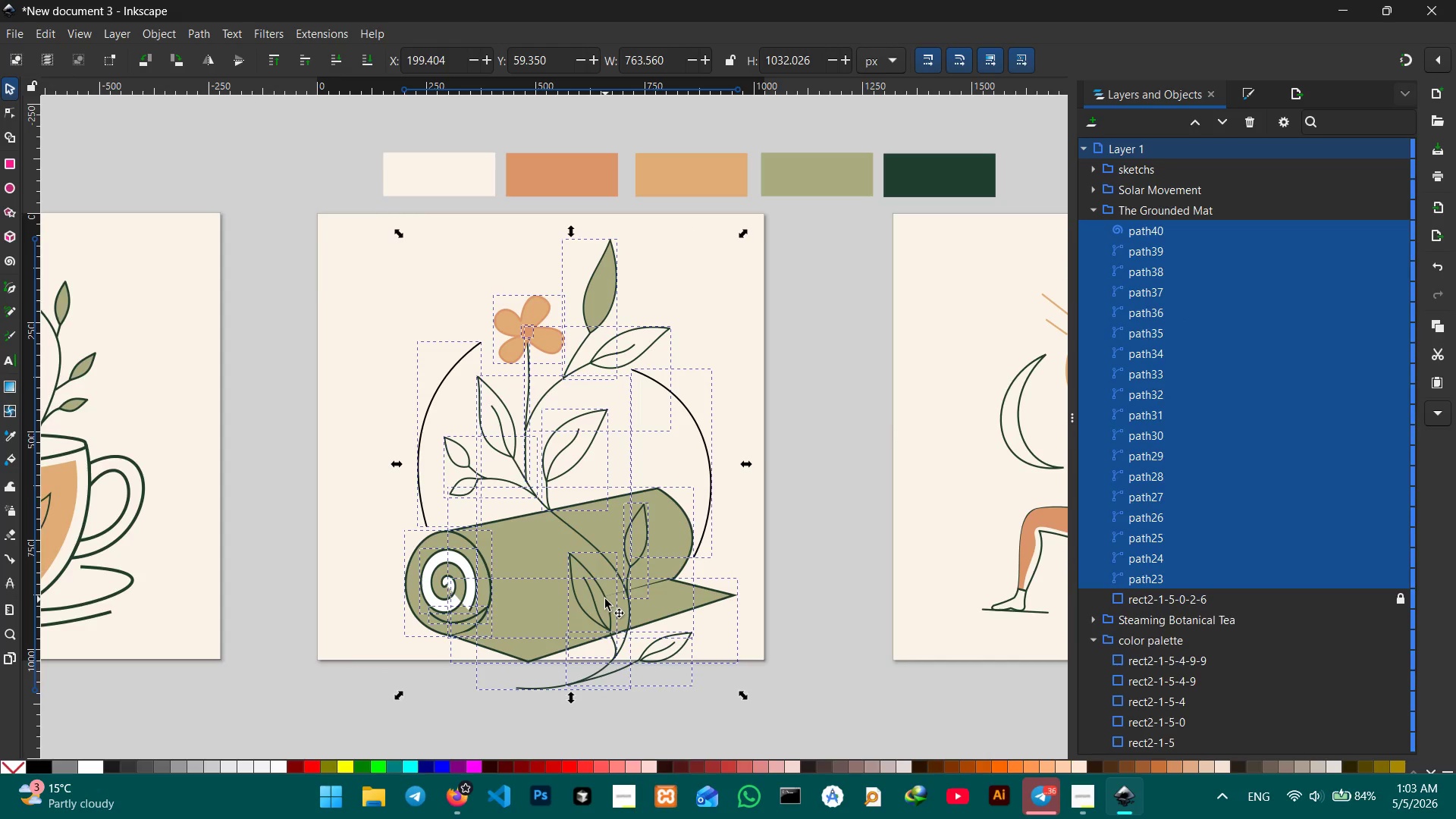 
hold_key(key=ControlLeft, duration=2.02)
 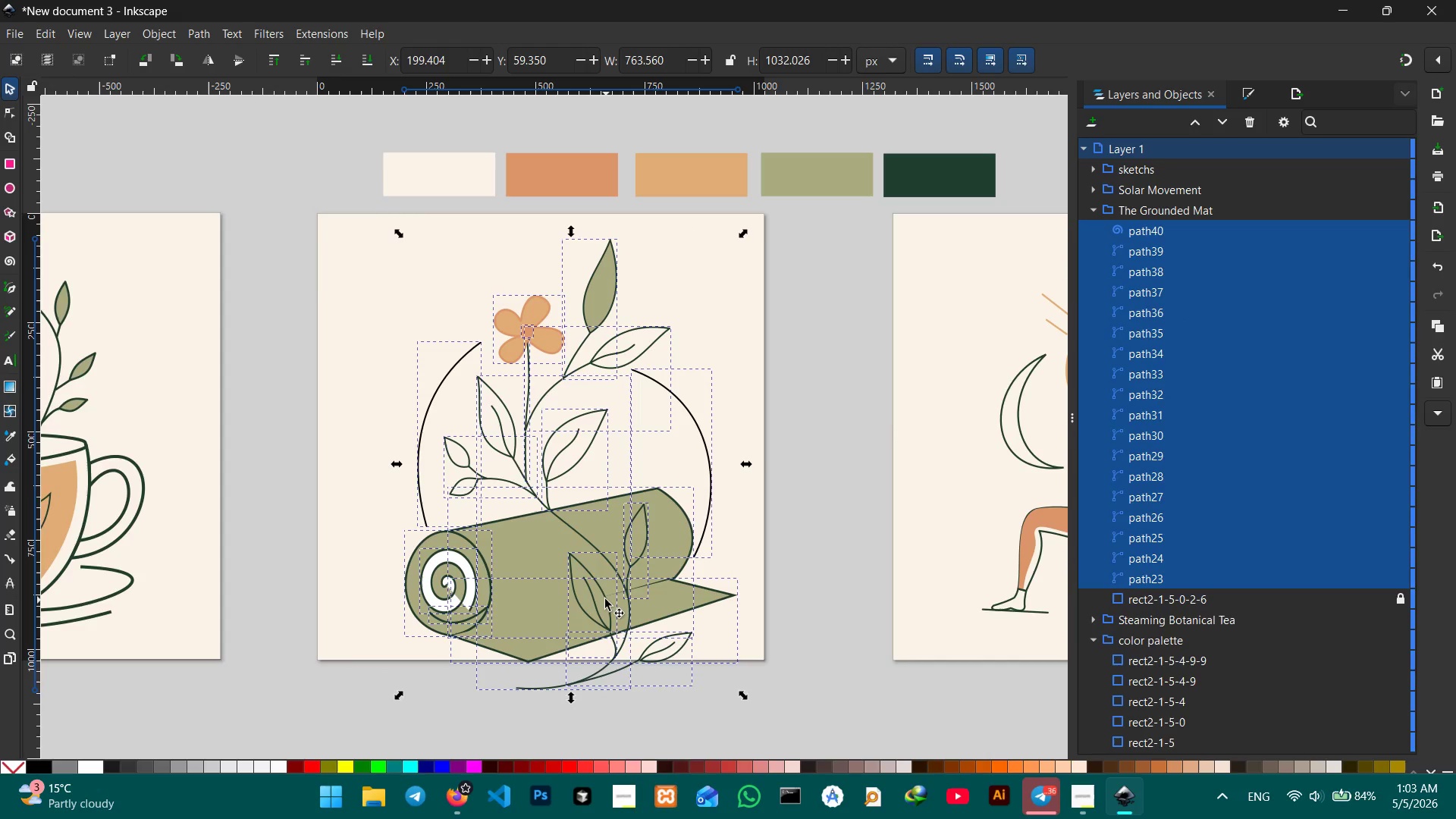 
left_click_drag(start_coordinate=[605, 599], to_coordinate=[582, 540])
 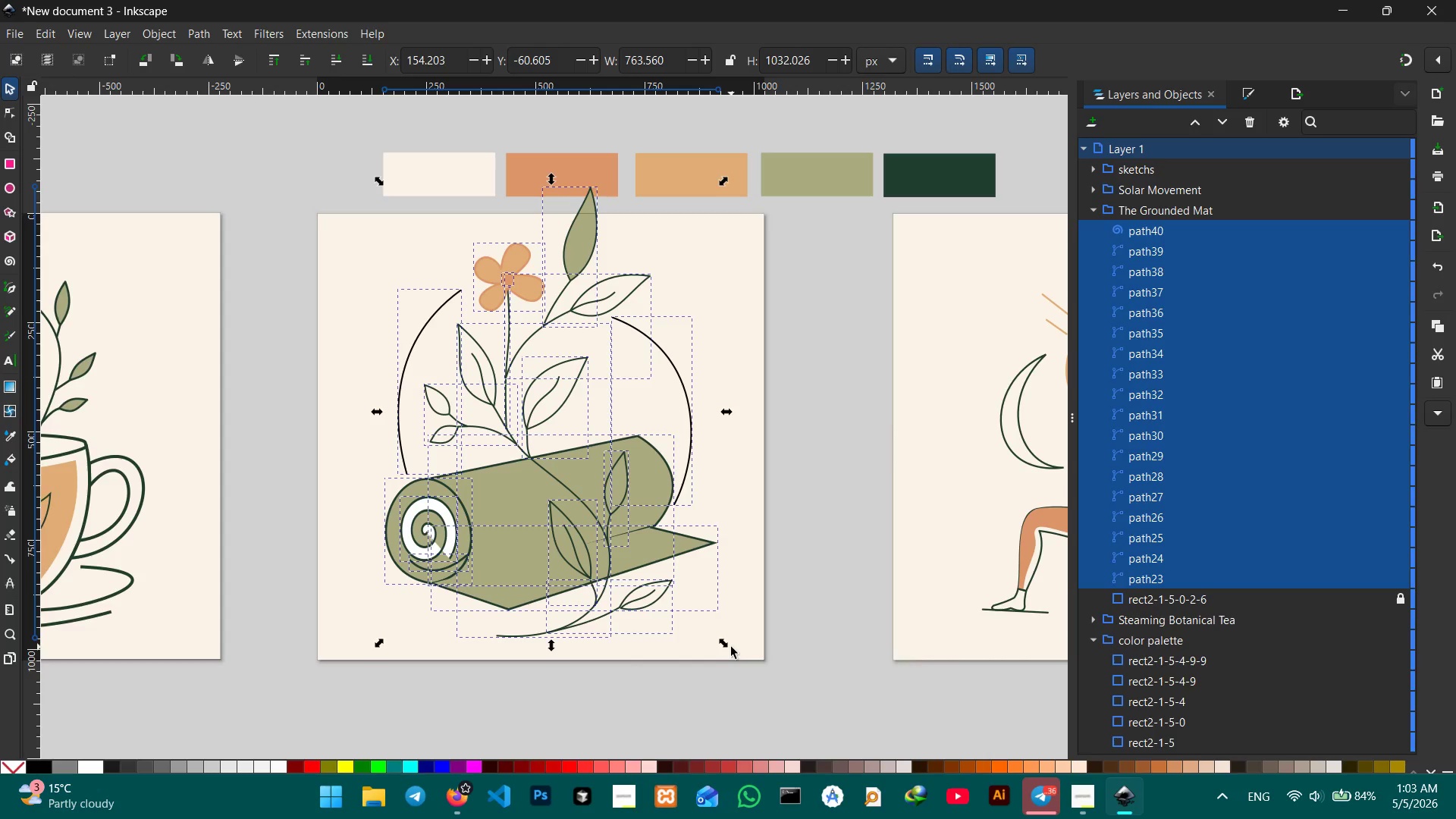 
hold_key(key=ControlLeft, duration=0.97)
left_click_drag(start_coordinate=[727, 647], to_coordinate=[703, 619])
 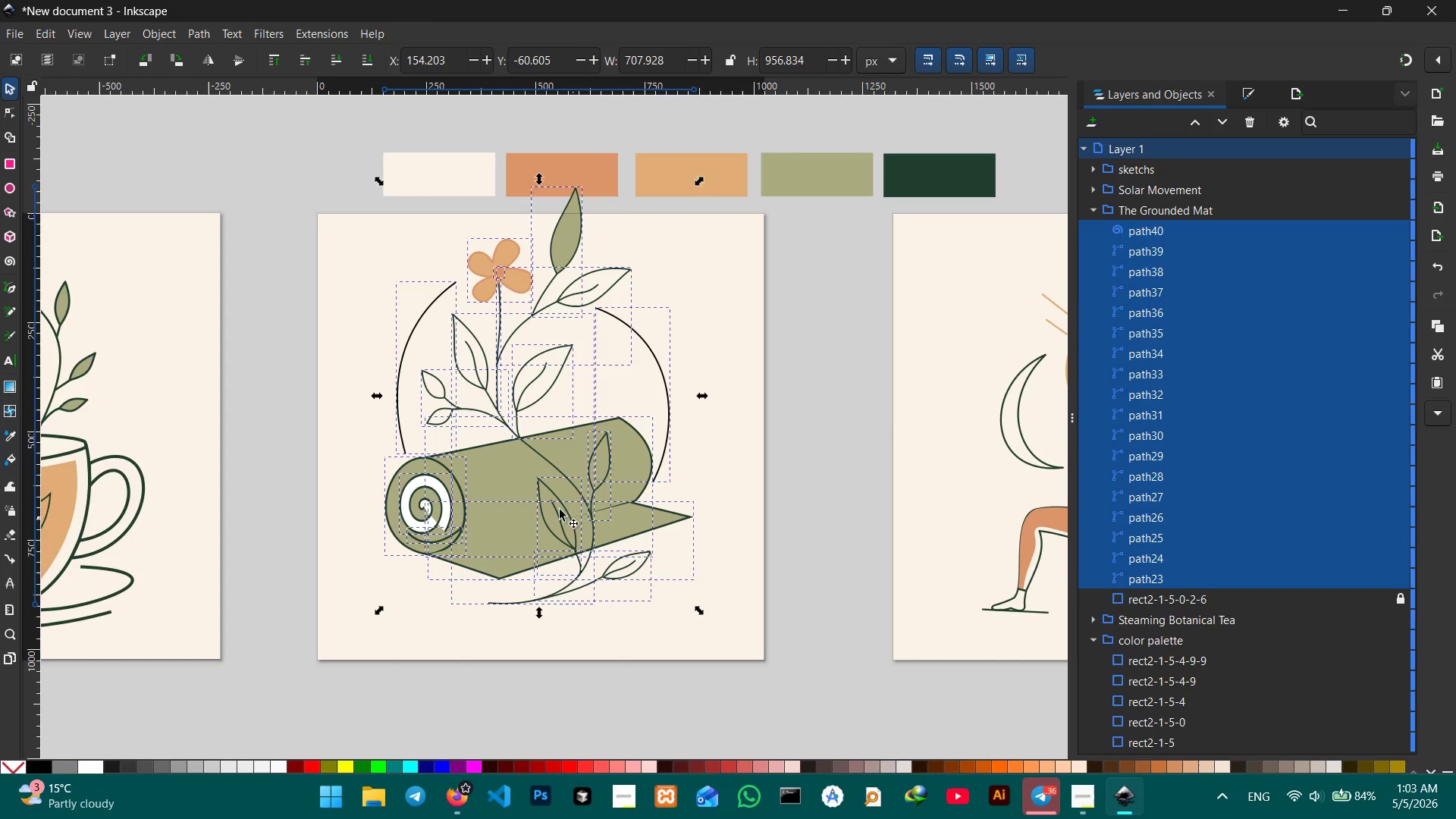 
left_click_drag(start_coordinate=[555, 504], to_coordinate=[561, 547])
 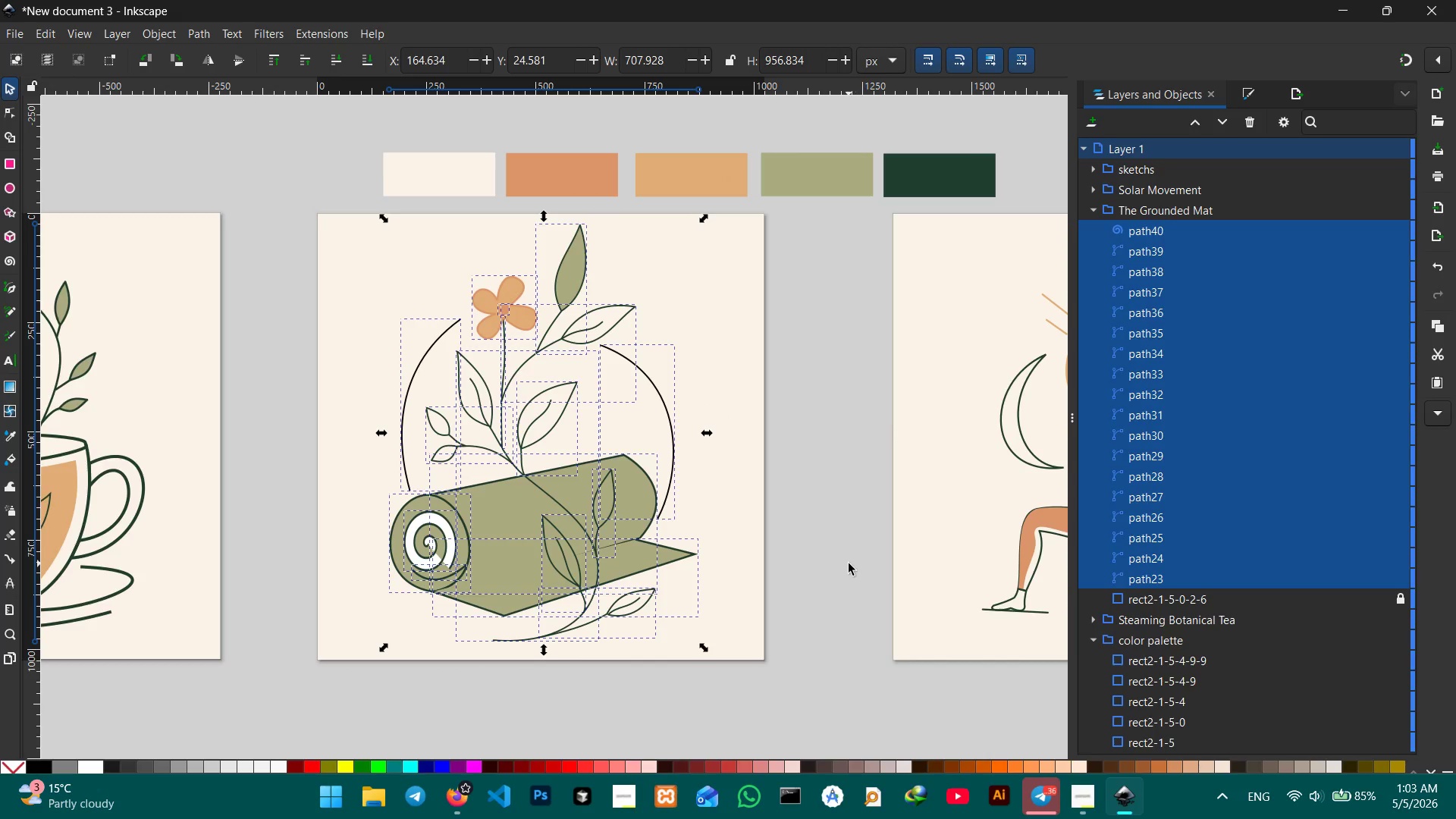 
double_click([849, 563])
 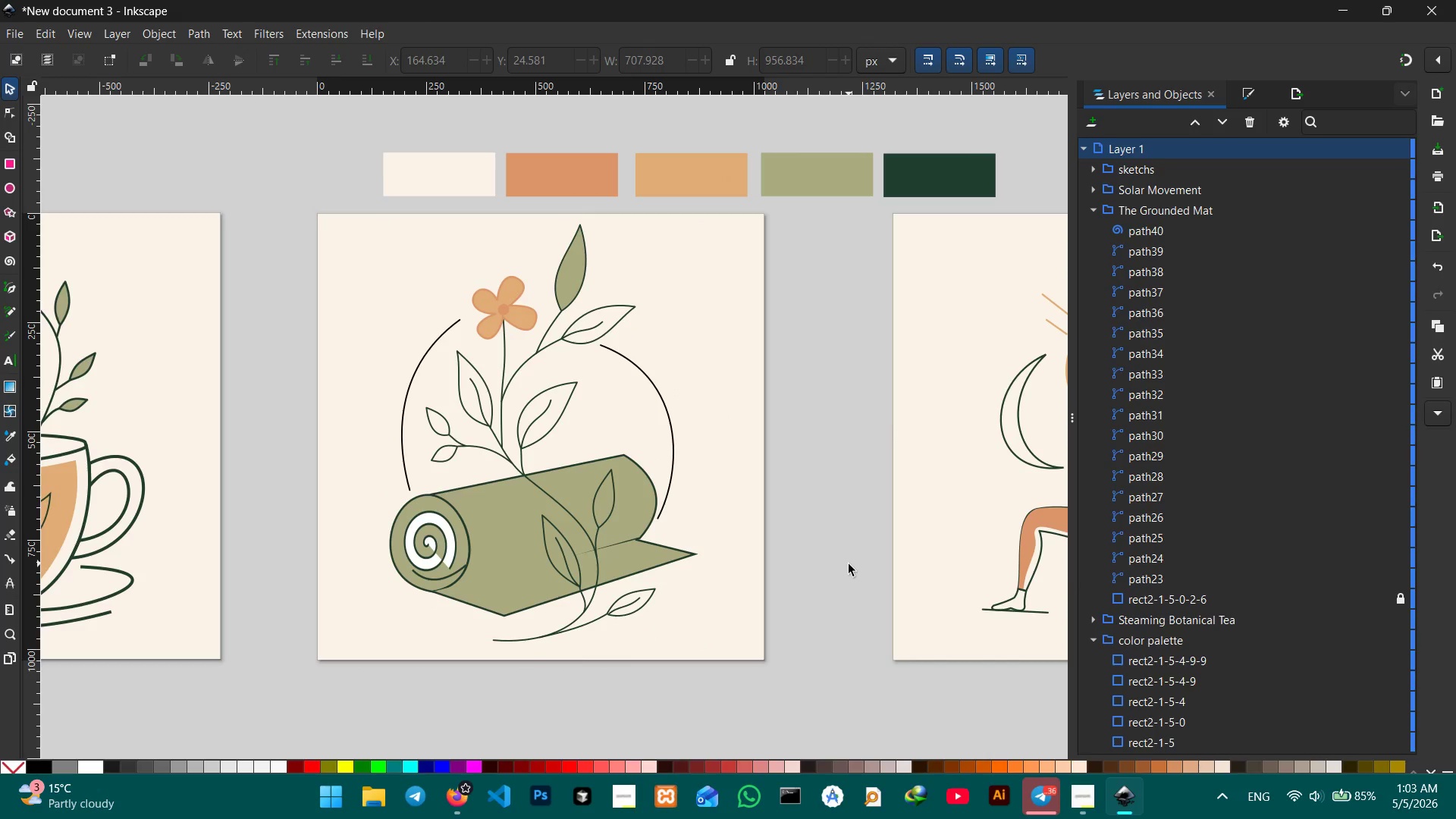 
hold_key(key=Space, duration=1.08)
 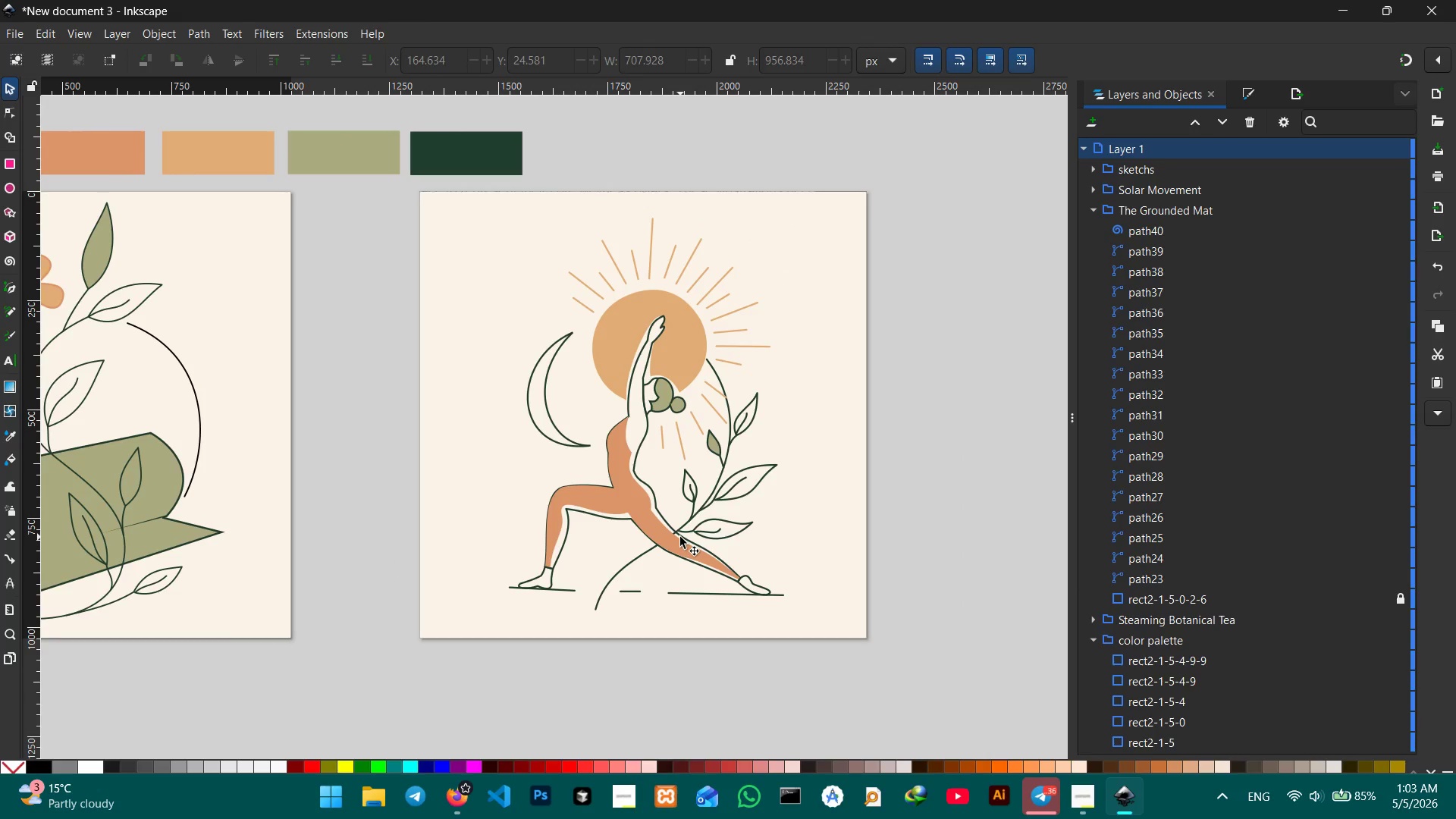 
left_click_drag(start_coordinate=[857, 592], to_coordinate=[383, 569])
 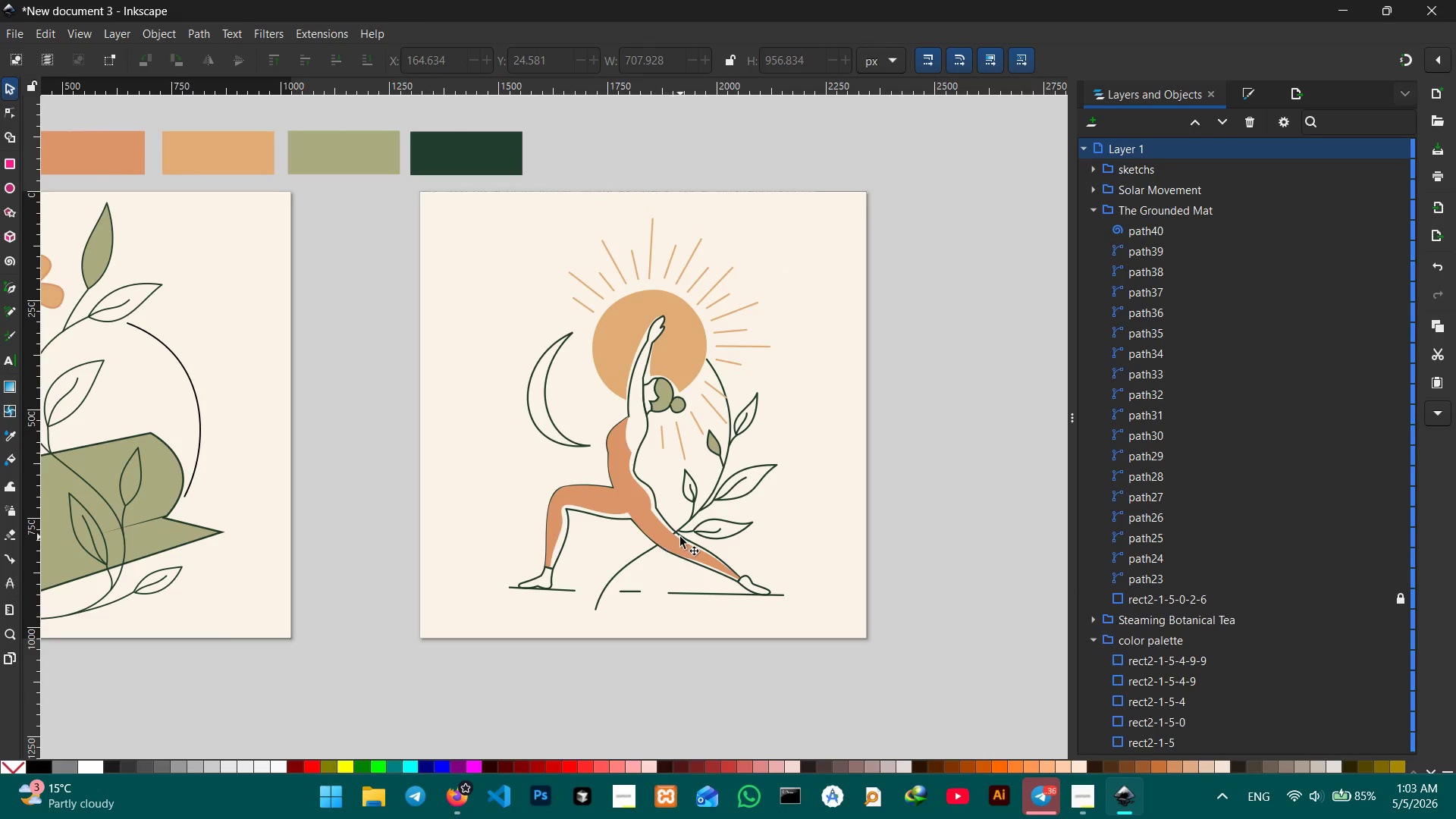 
left_click([680, 537])
 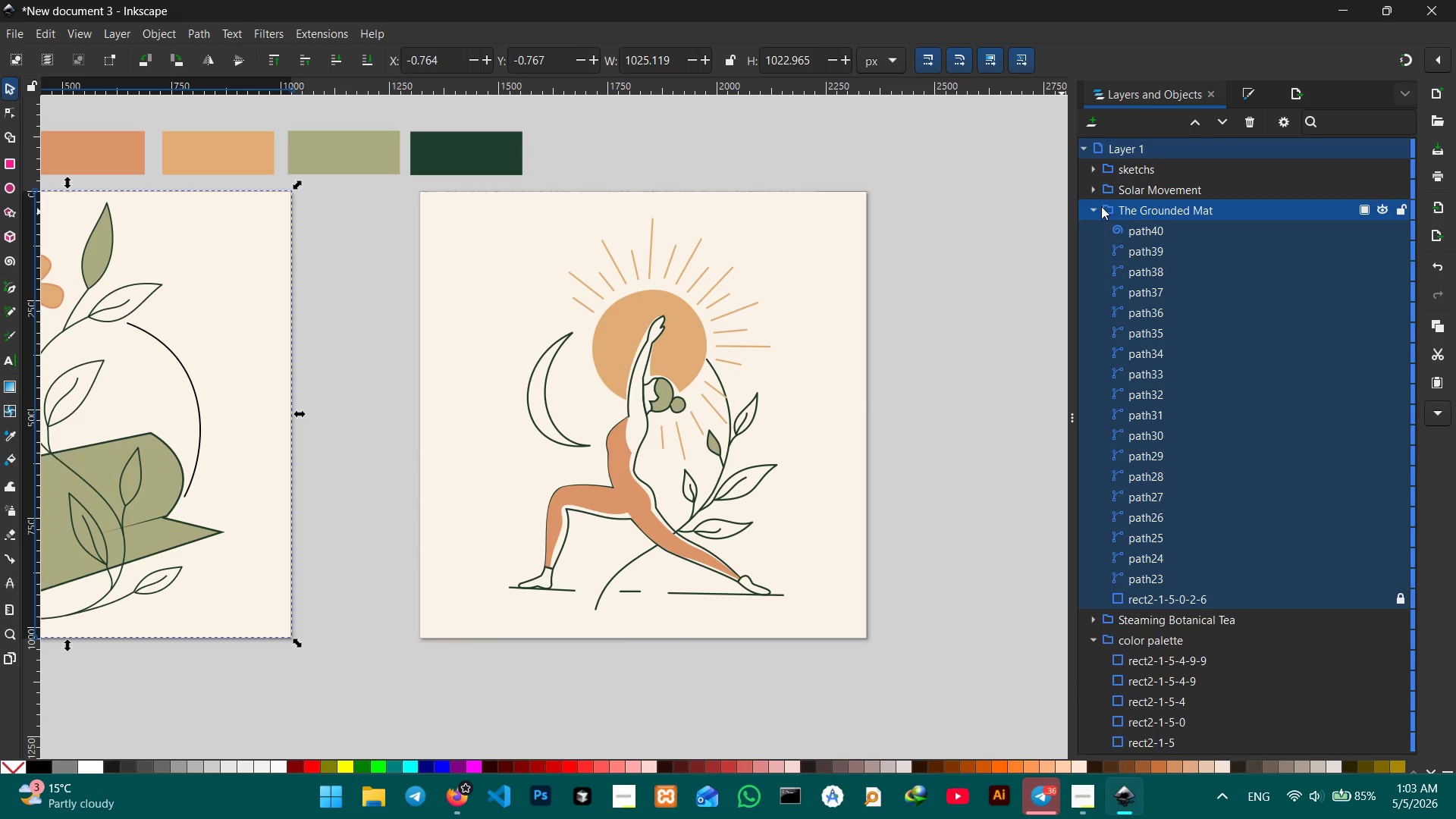 
left_click([1088, 204])
 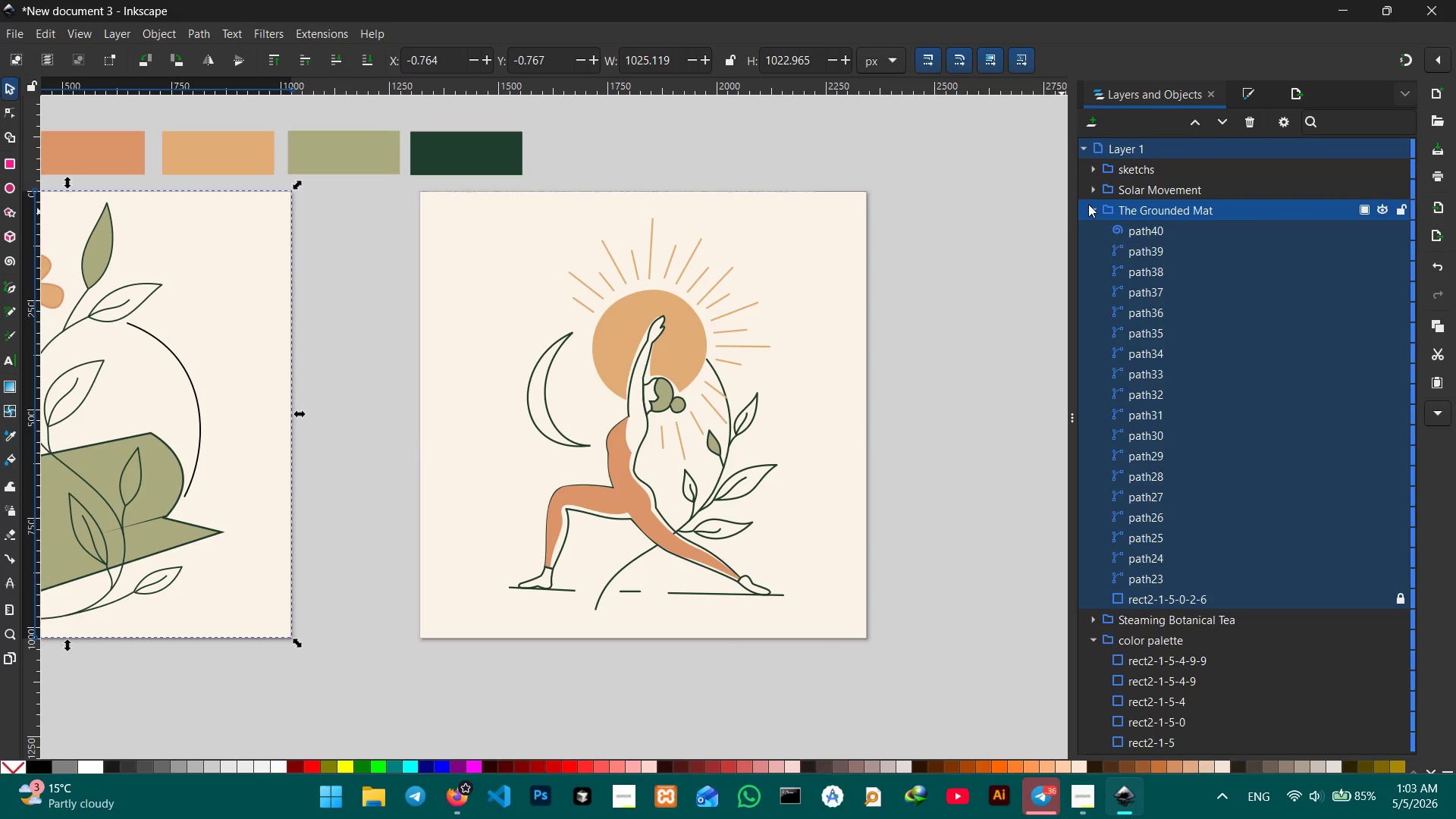 
left_click([1089, 206])
 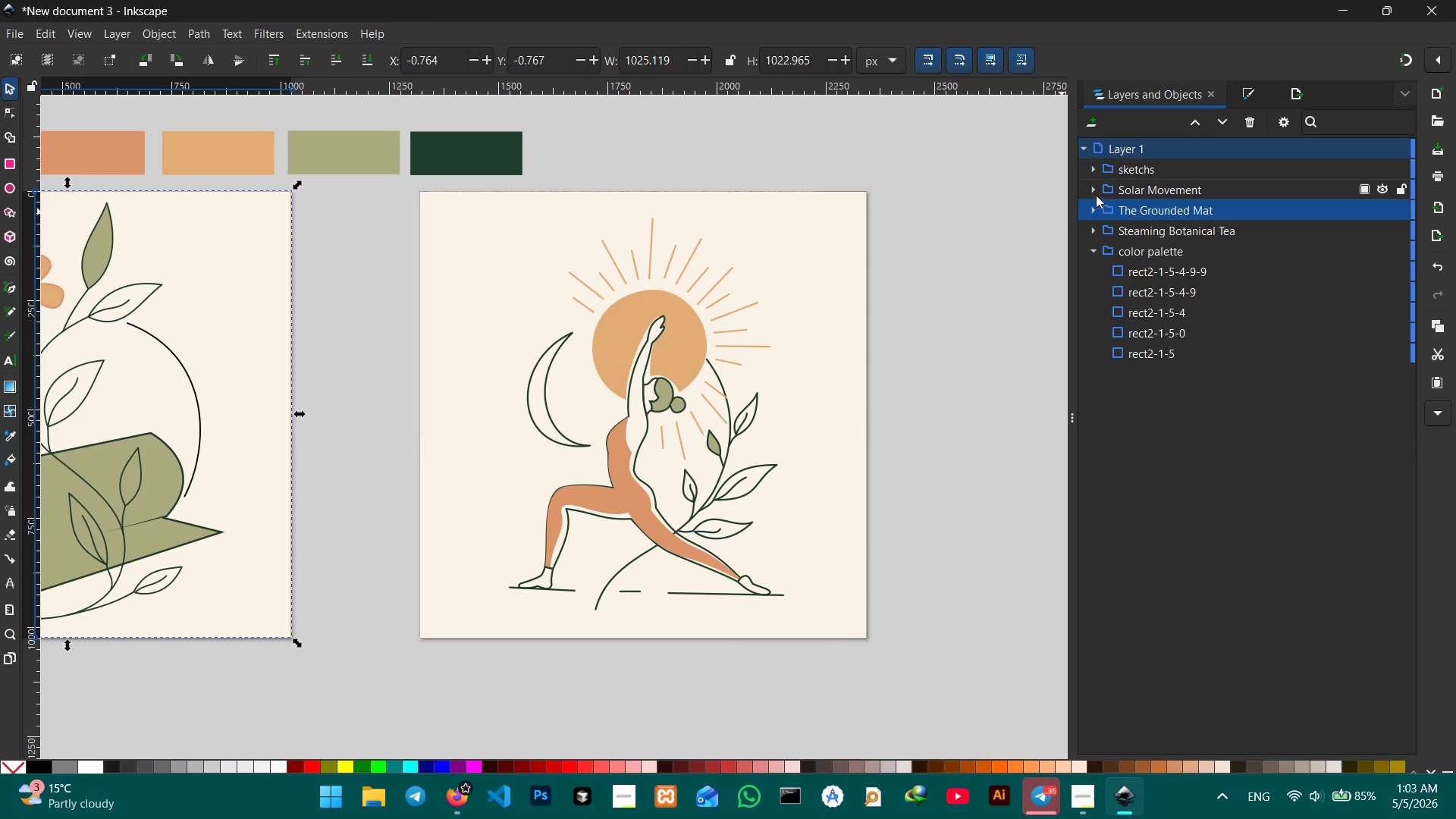 
left_click([1090, 193])
 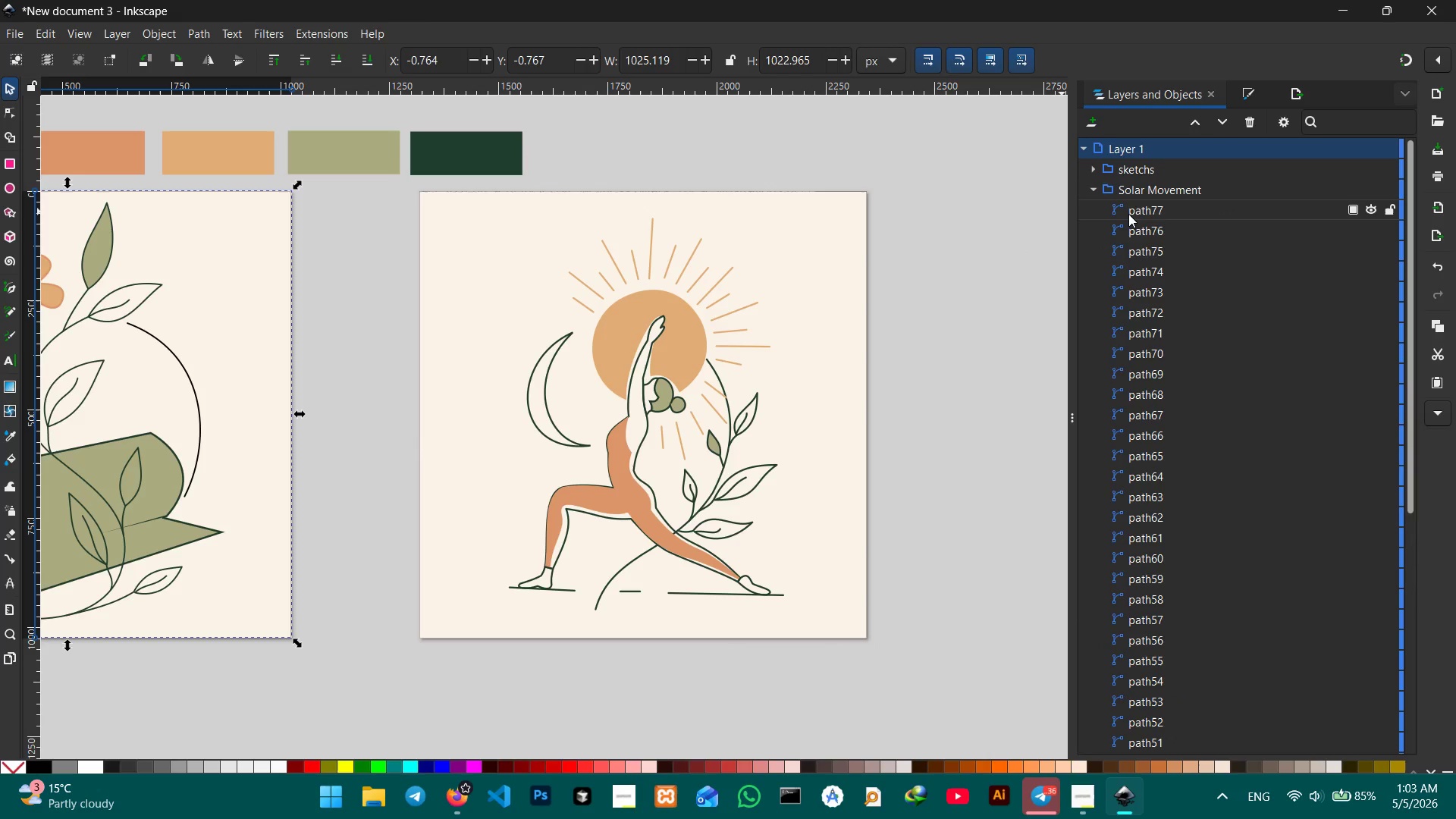 
left_click([1131, 212])
 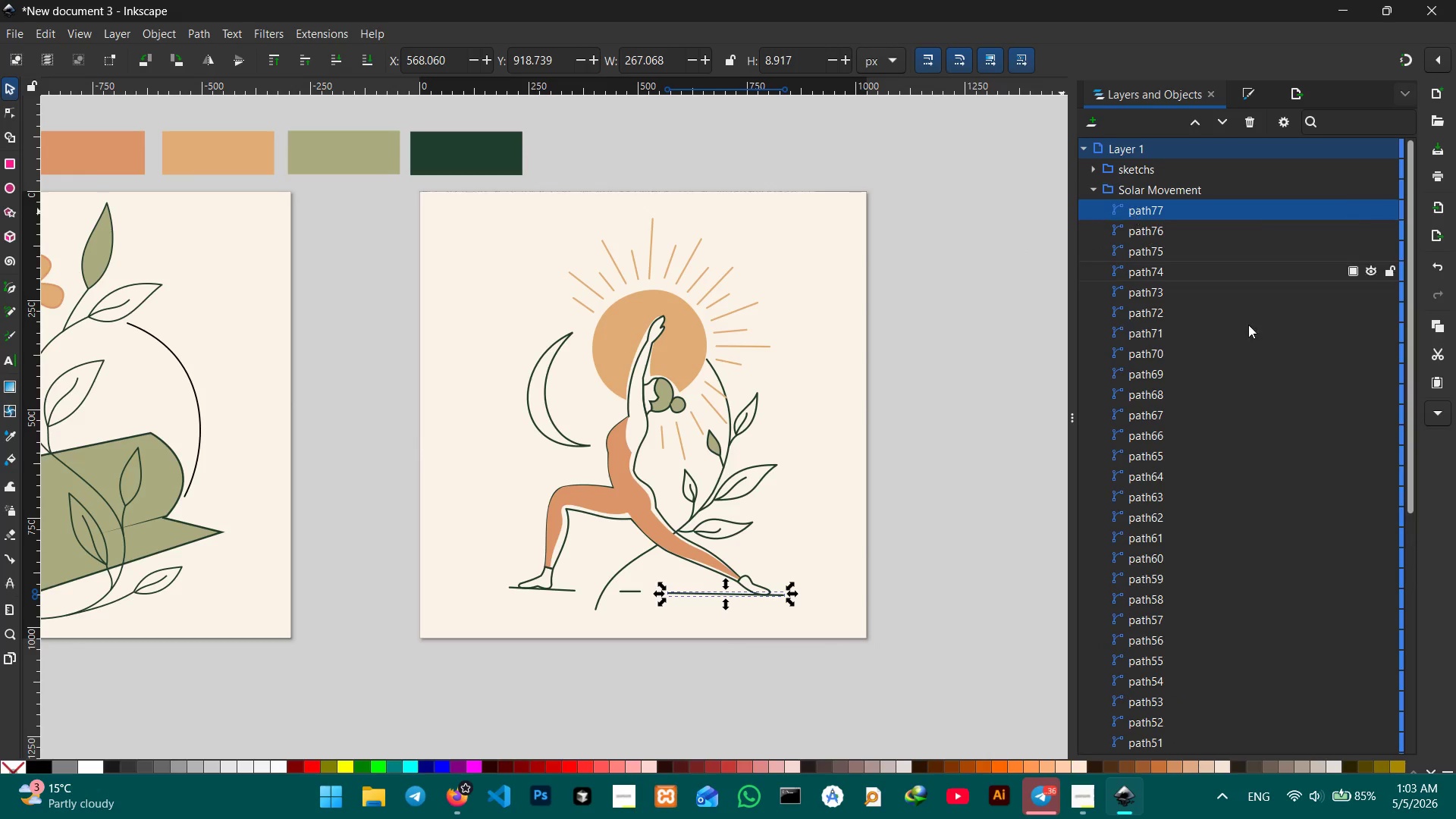 
hold_key(key=ShiftLeft, duration=4.5)
scroll: coordinate [1197, 529], scroll_direction: down, amount: 6.0
 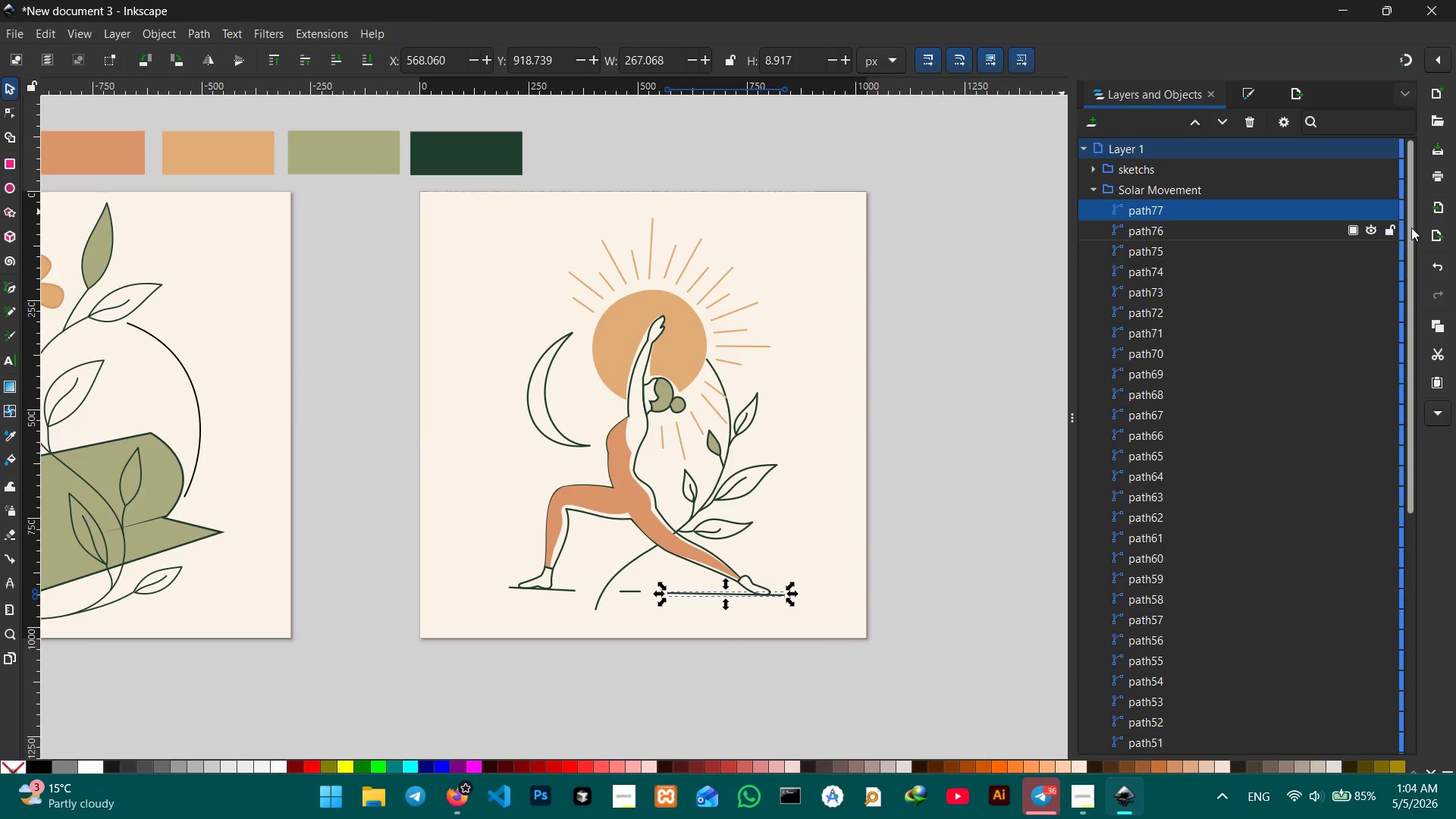 
hold_key(key=ShiftLeft, duration=5.5)
left_click_drag(start_coordinate=[1411, 226], to_coordinate=[1442, 758])
 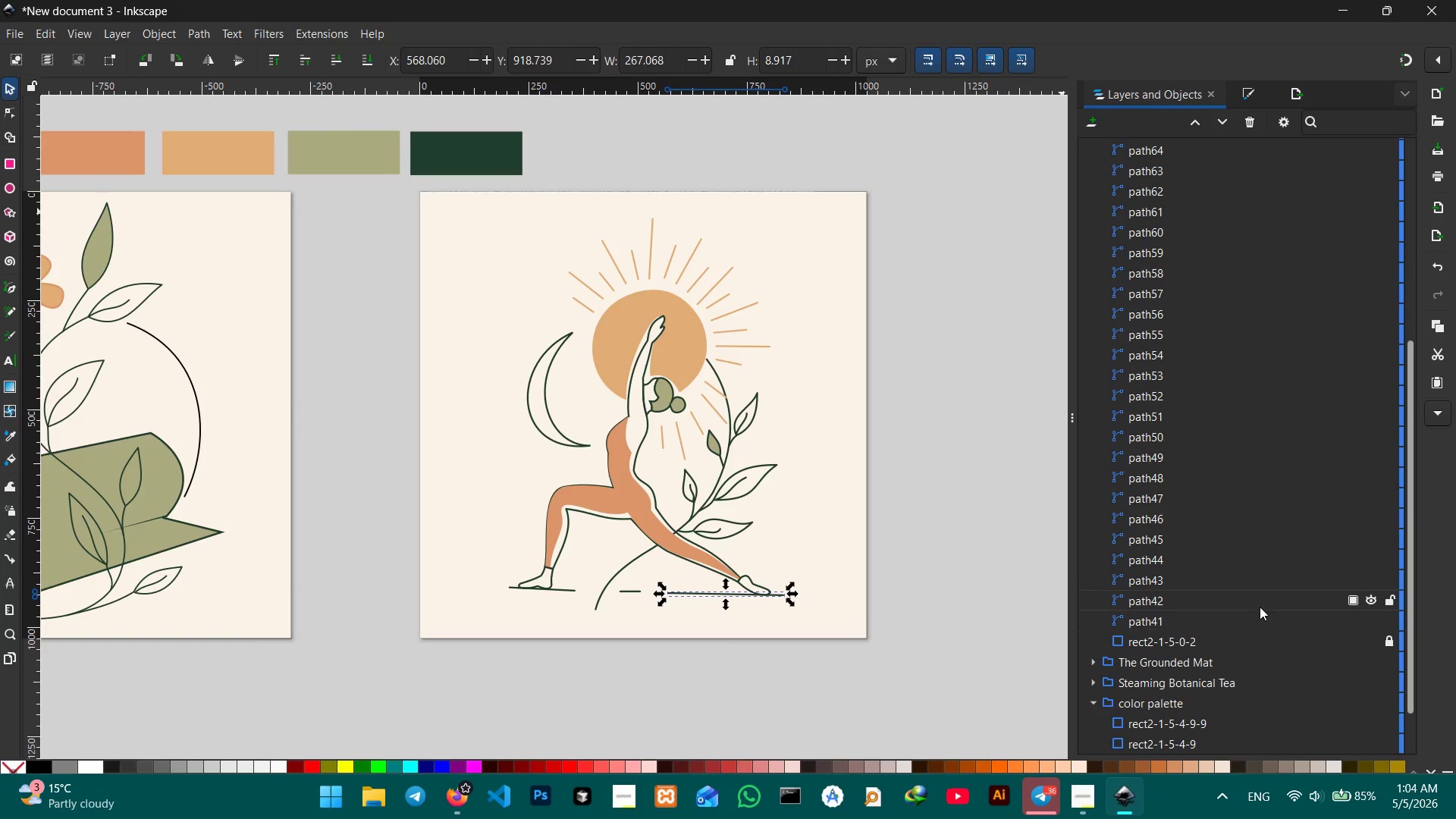 
left_click([1264, 604])
 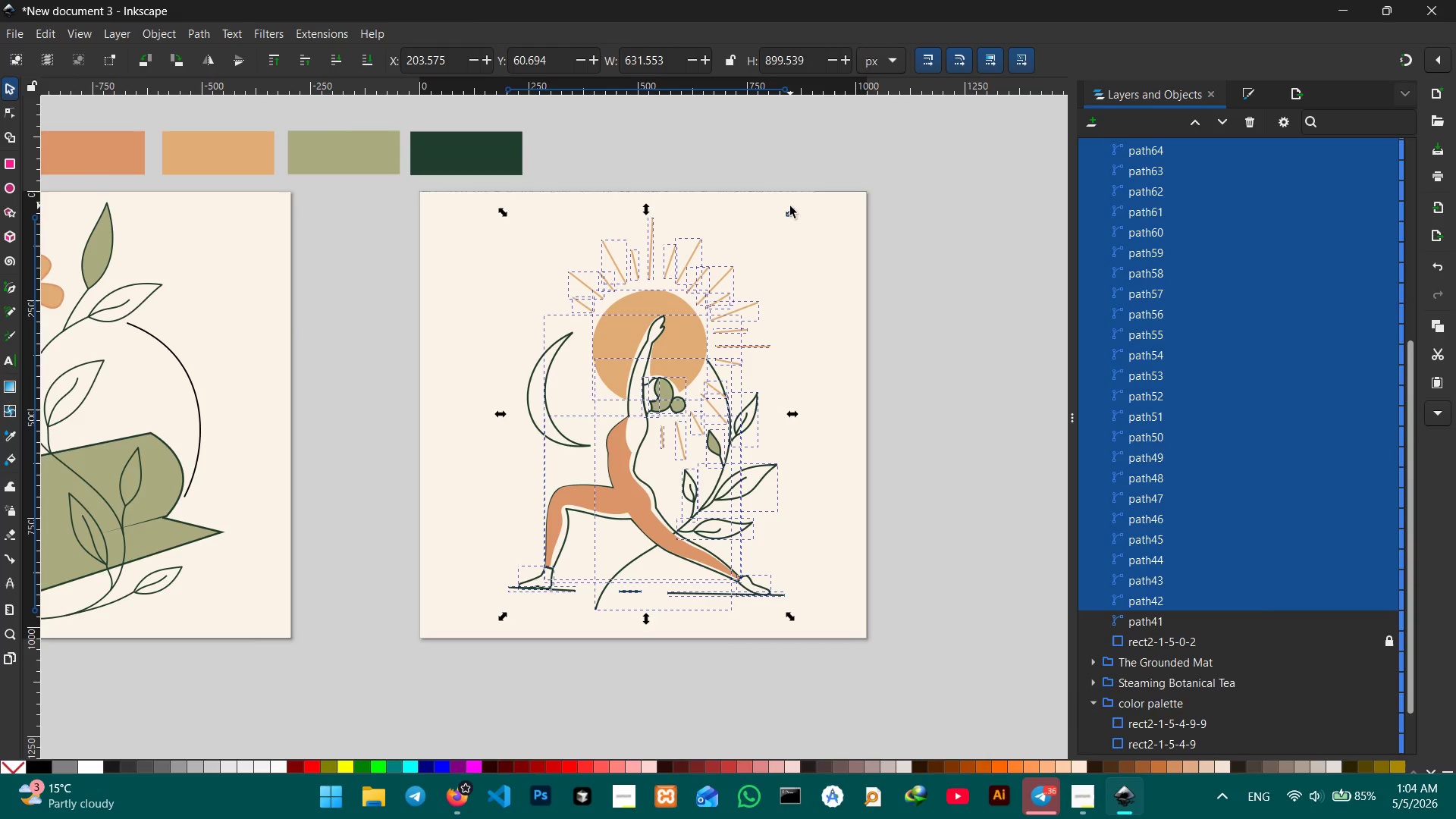 
left_click_drag(start_coordinate=[787, 210], to_coordinate=[771, 218])
 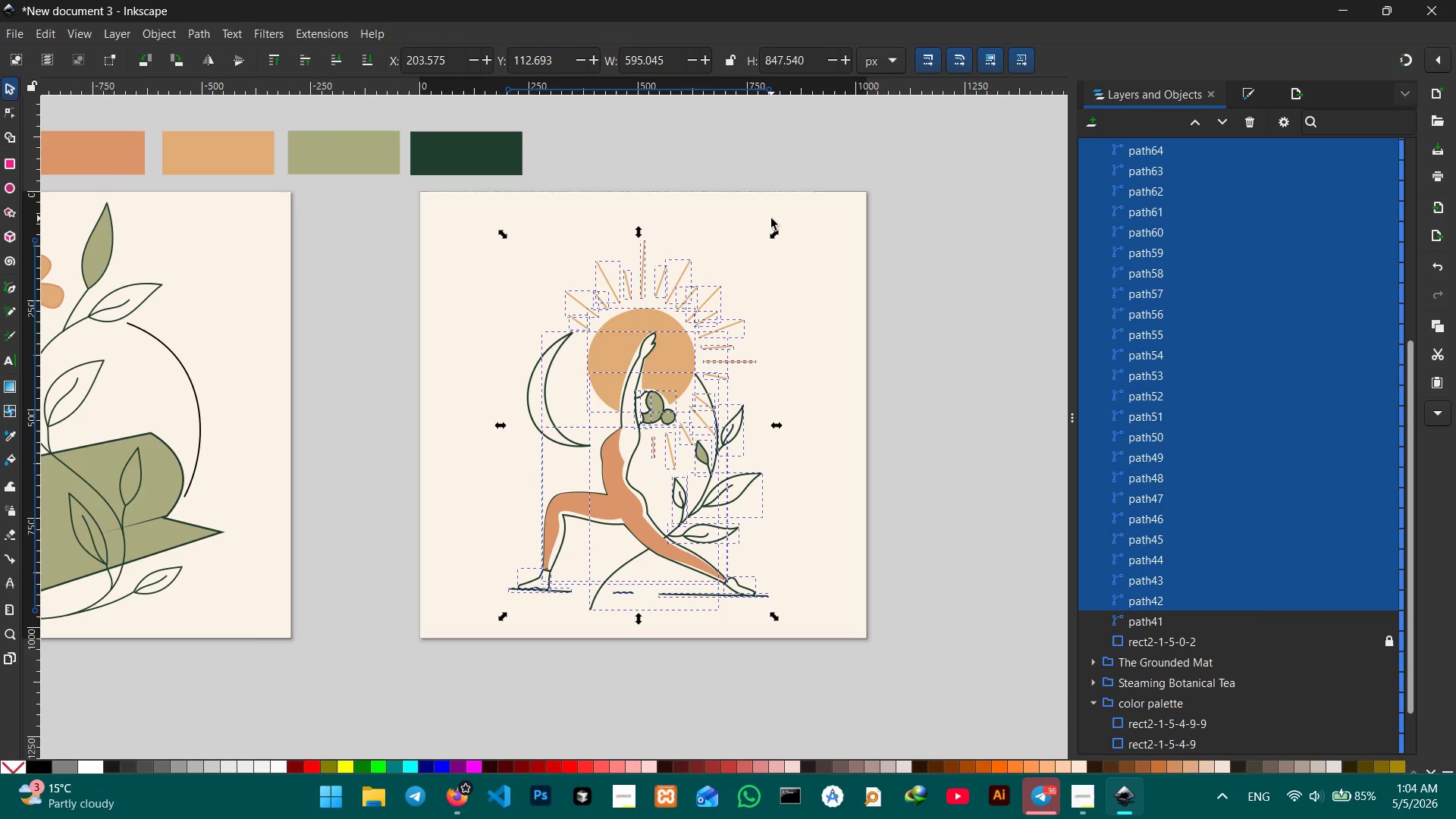 
key(Control+Z)
 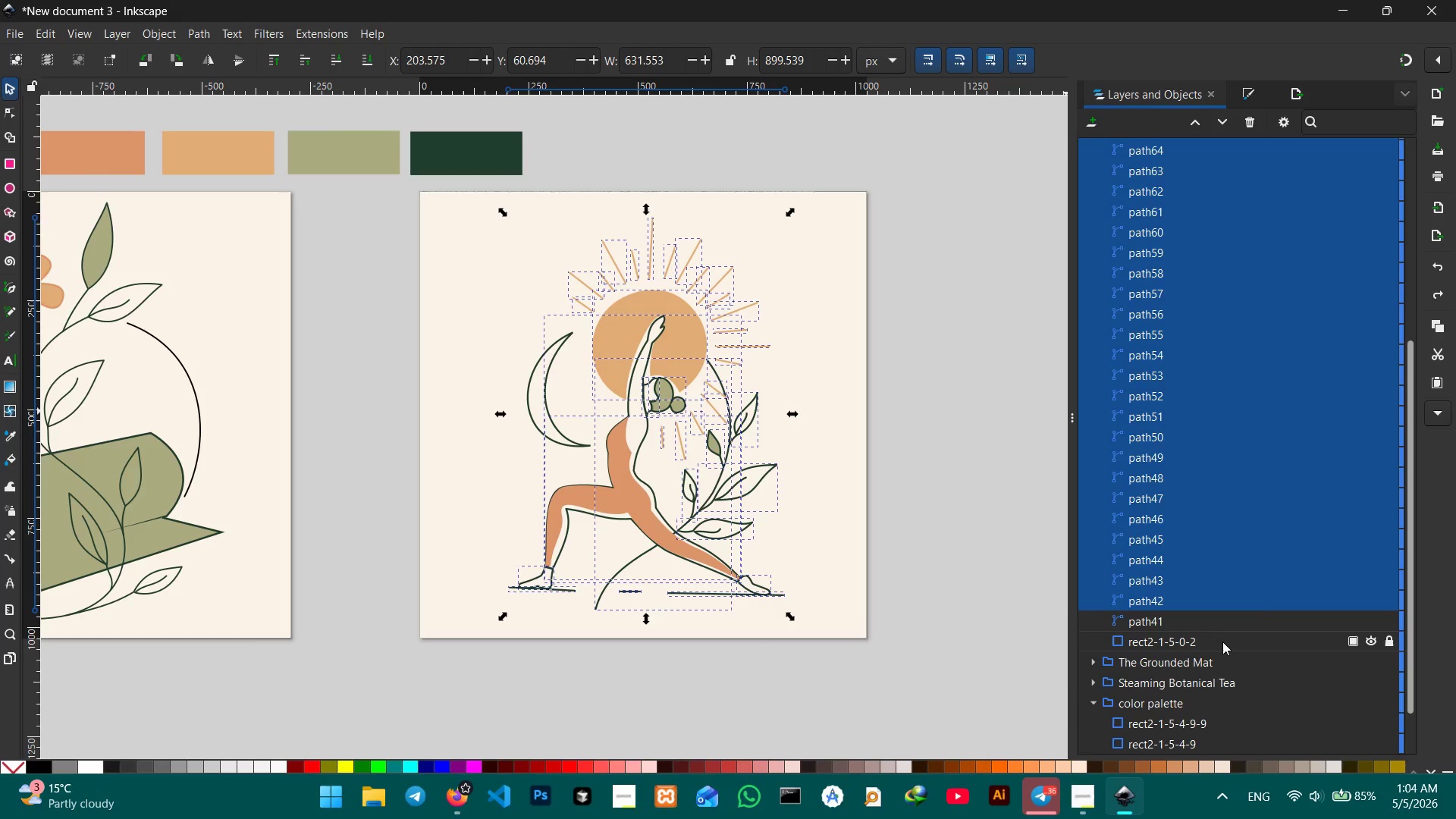 
hold_key(key=ShiftLeft, duration=1.19)
left_click([1228, 626])
 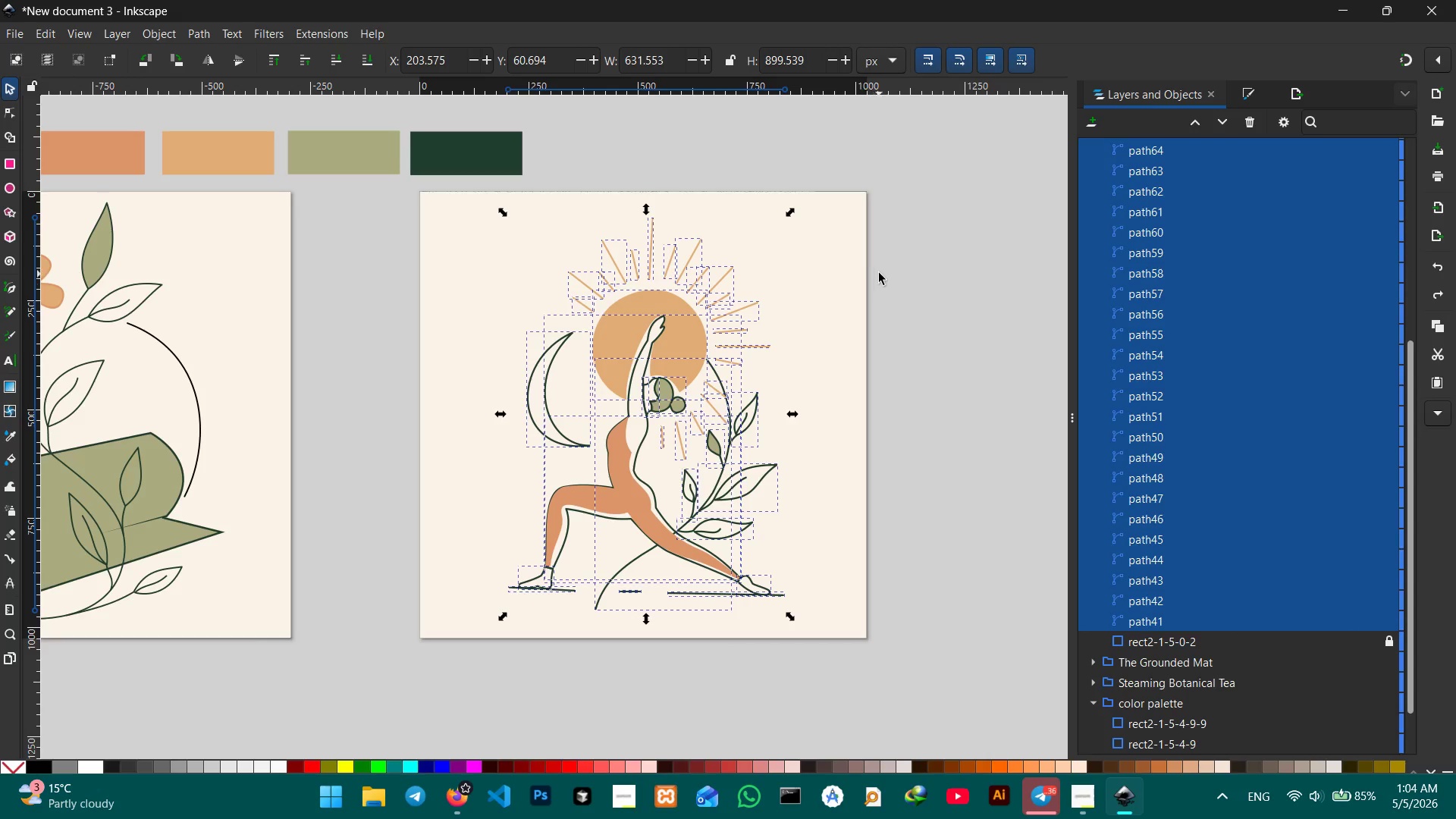 
hold_key(key=ControlLeft, duration=3.39)
left_click_drag(start_coordinate=[793, 218], to_coordinate=[880, 193])